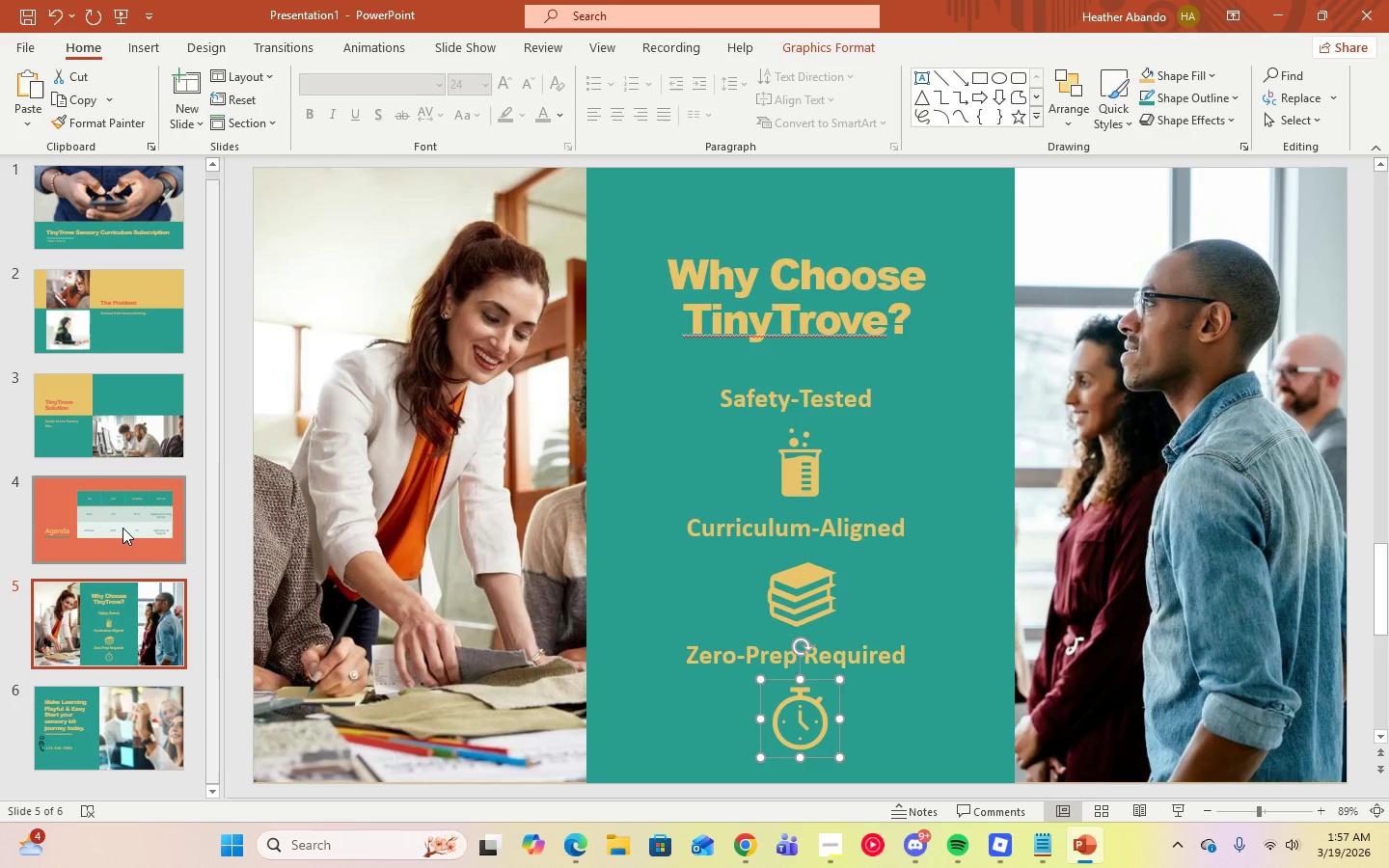 
scroll: coordinate [122, 528], scroll_direction: up, amount: 3.0
 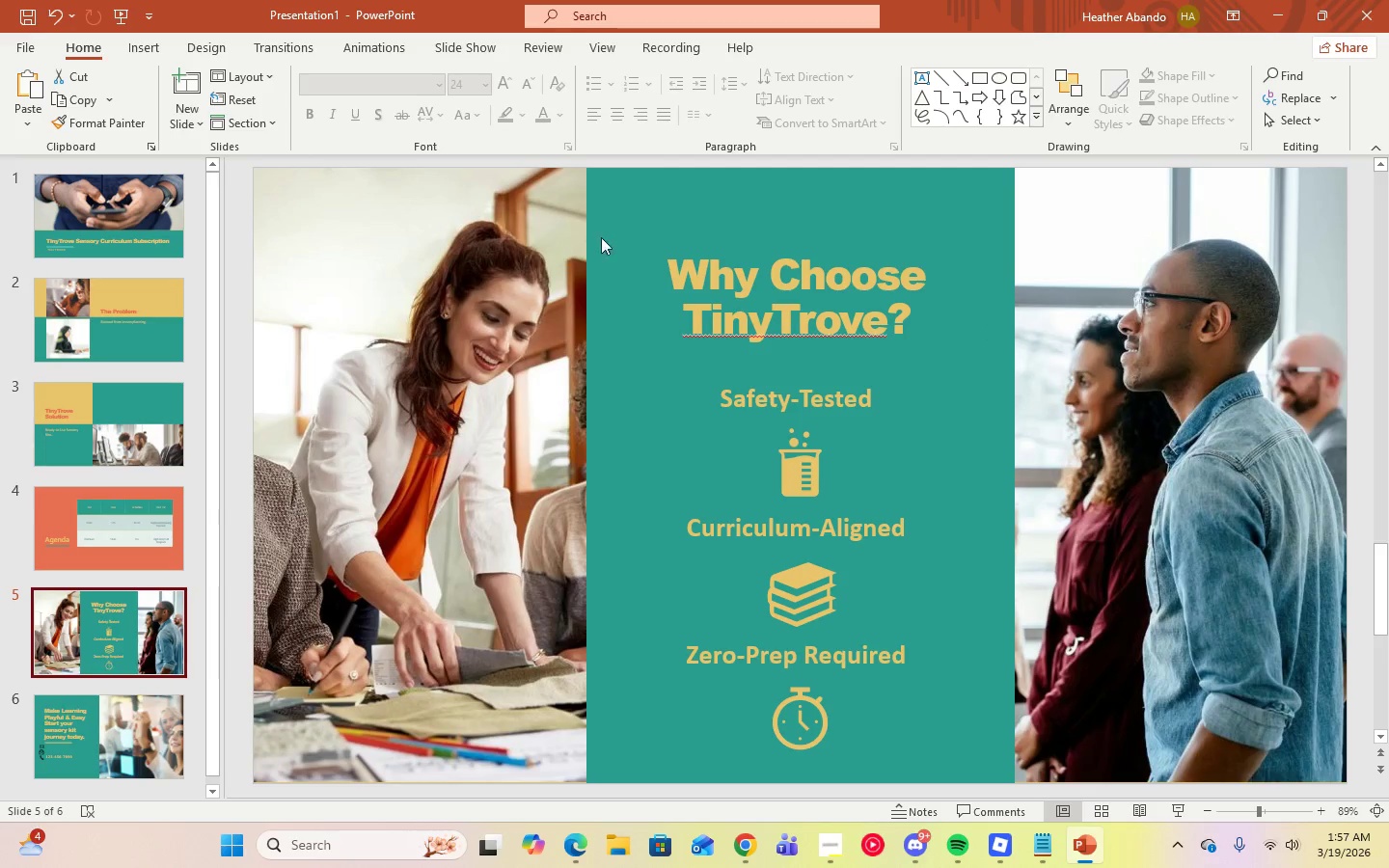 
left_click([666, 222])
 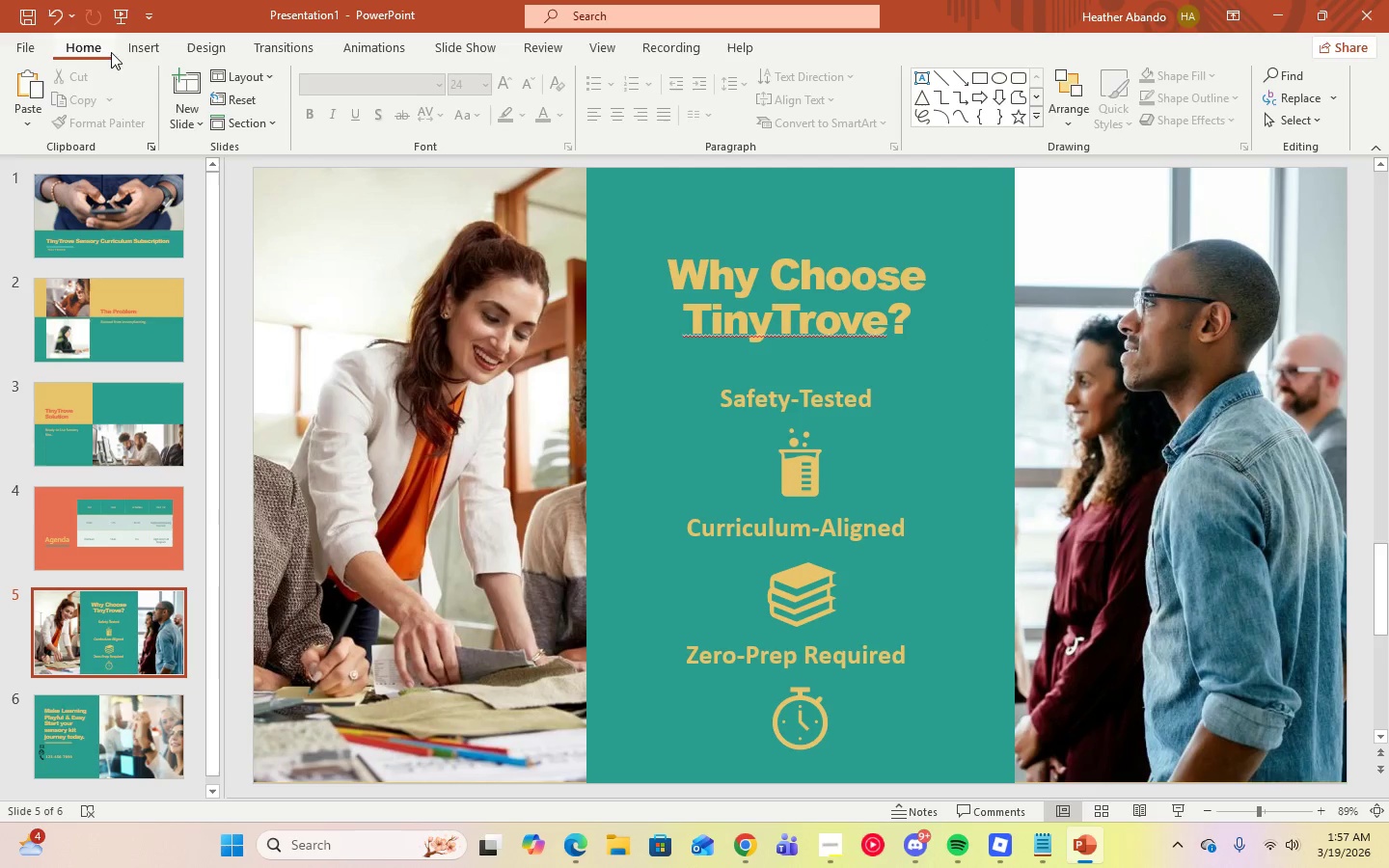 
left_click([211, 56])
 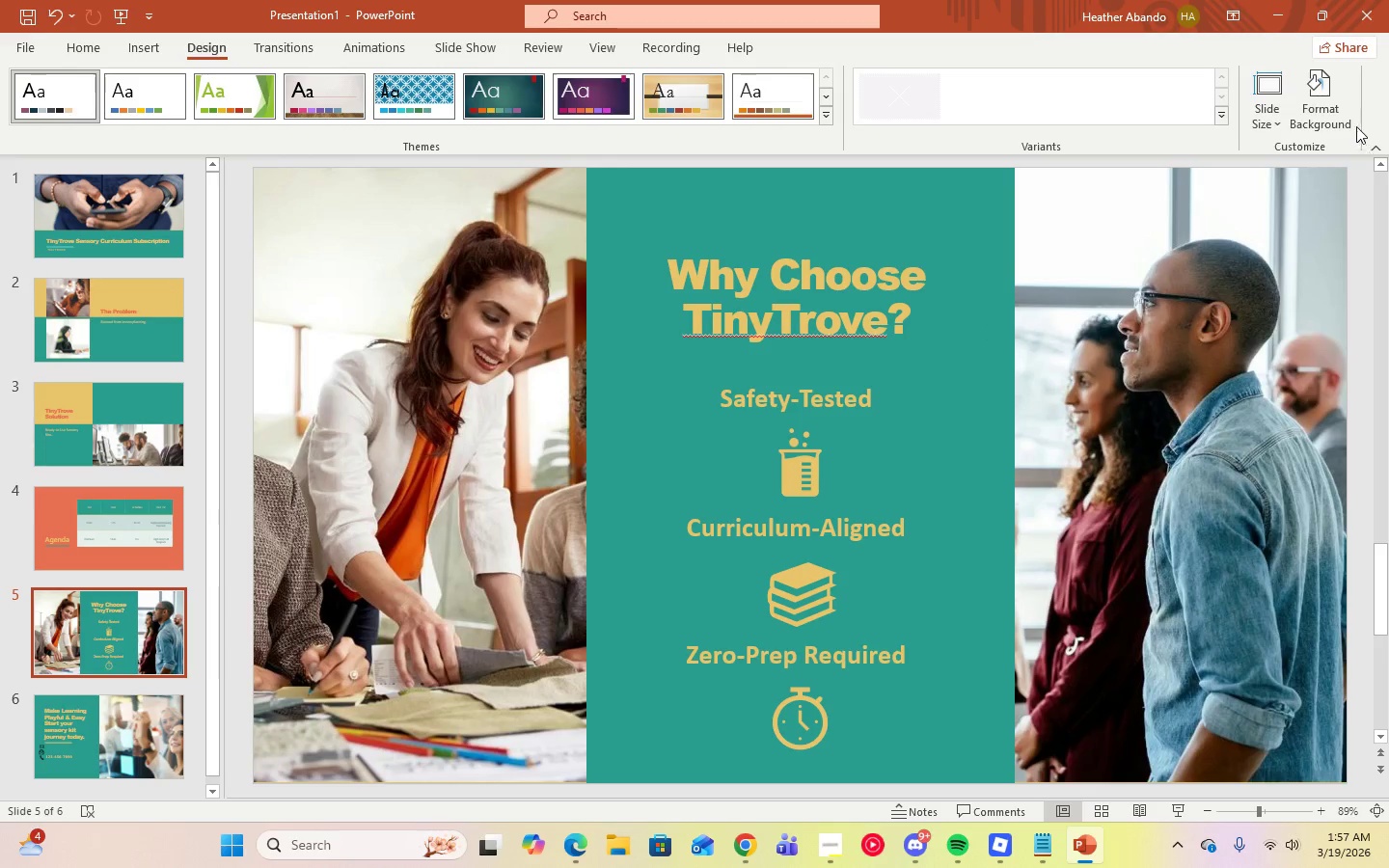 
left_click([1317, 112])
 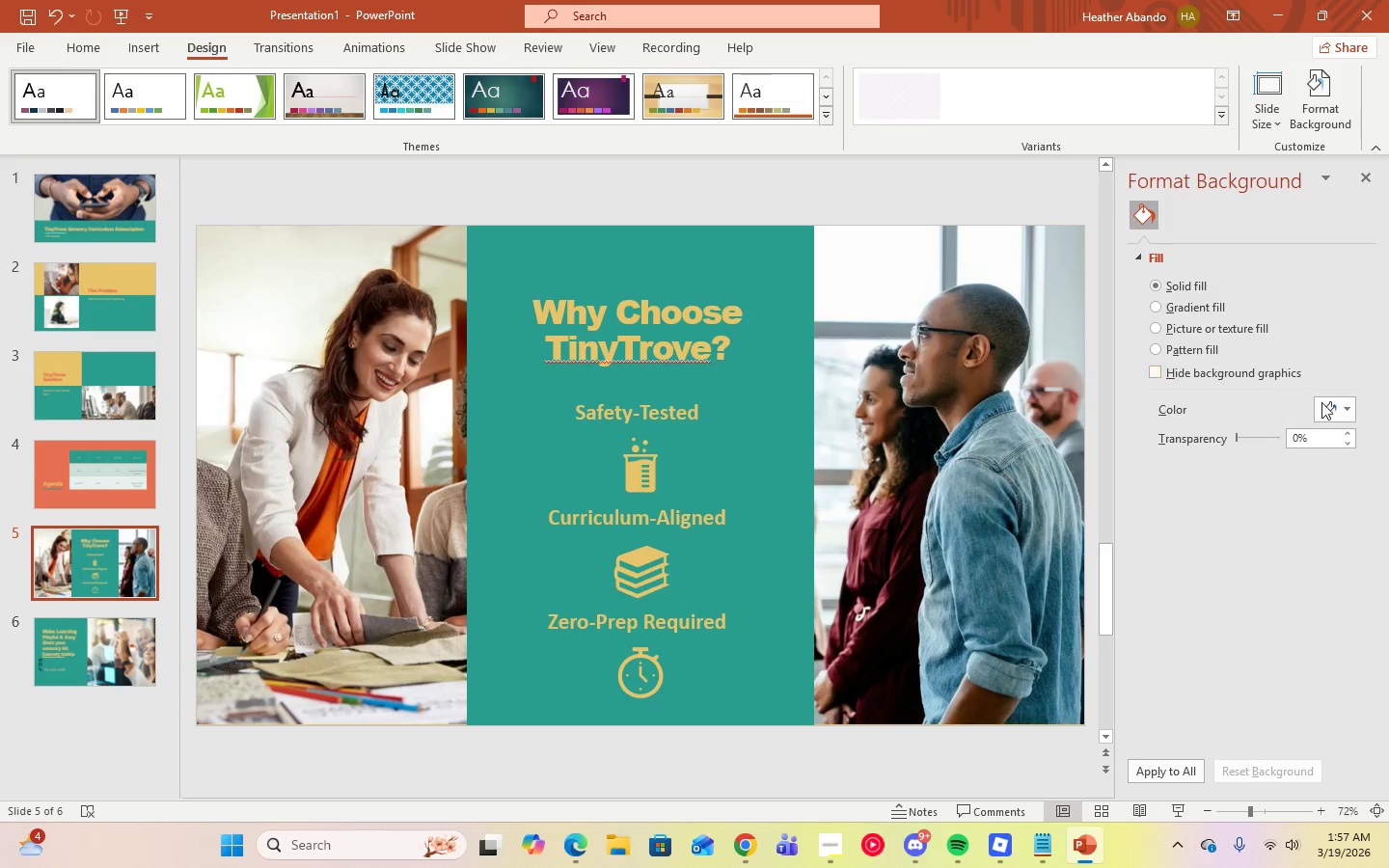 
left_click([1336, 405])
 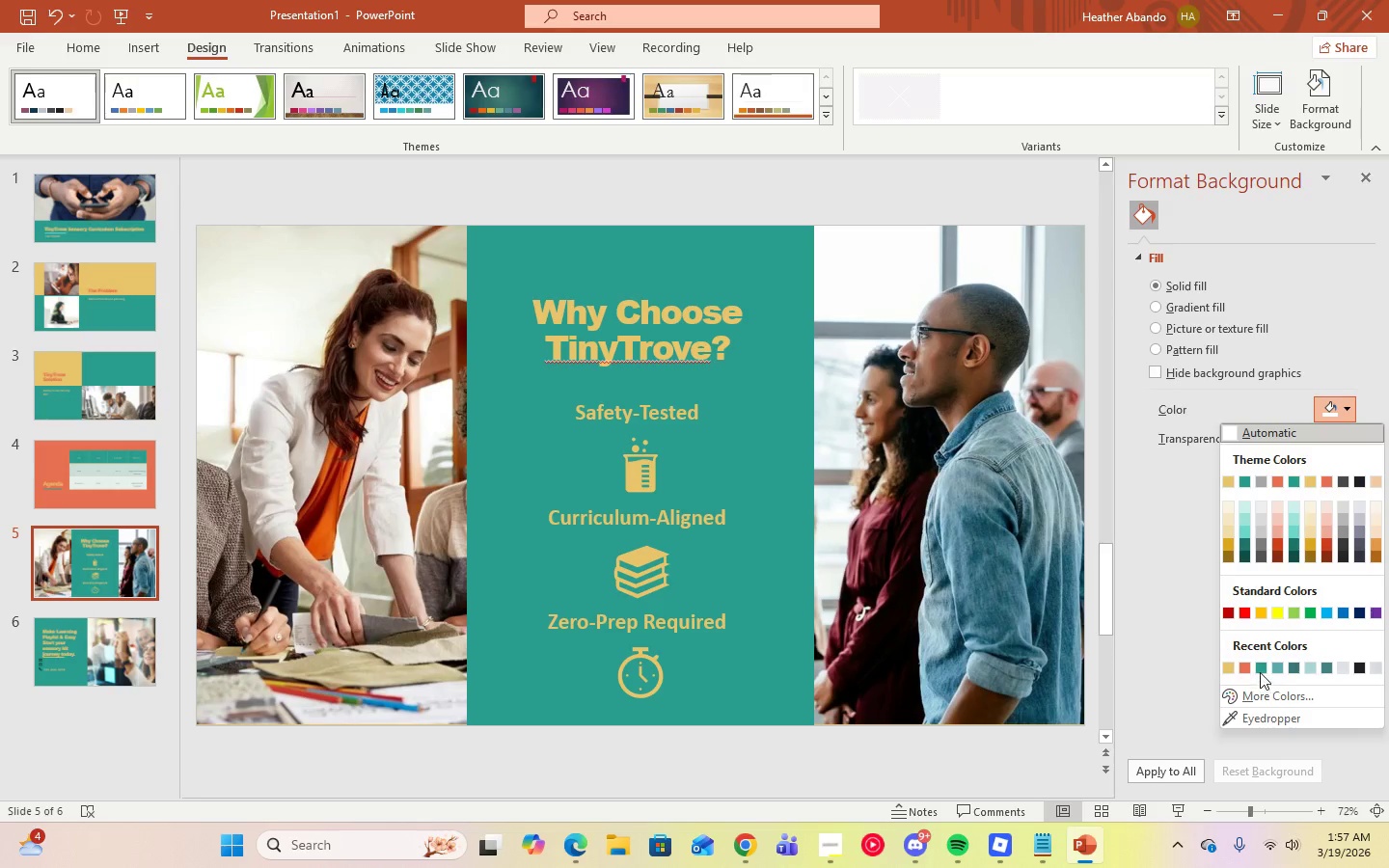 
left_click([1260, 669])
 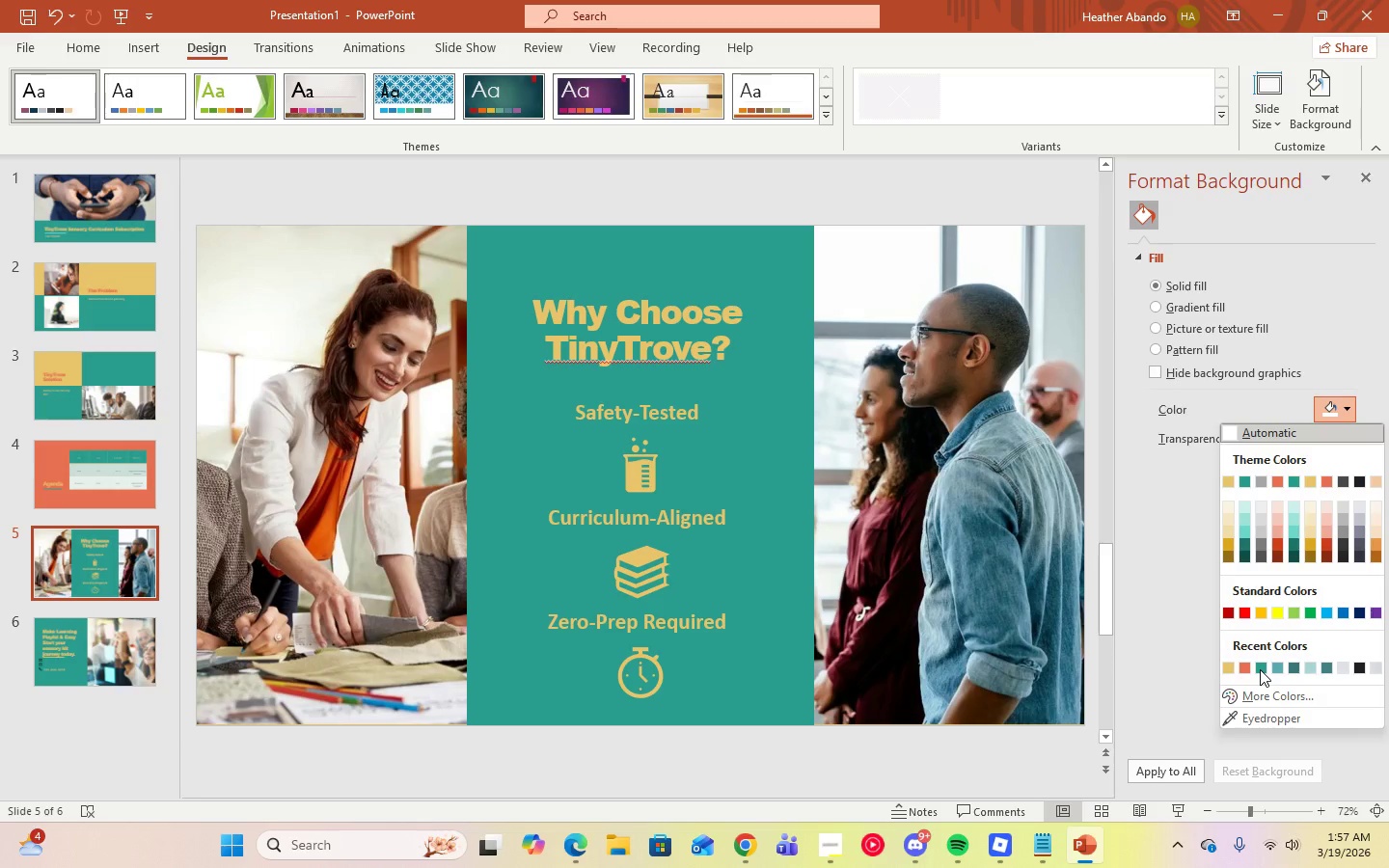 
left_click([1260, 669])
 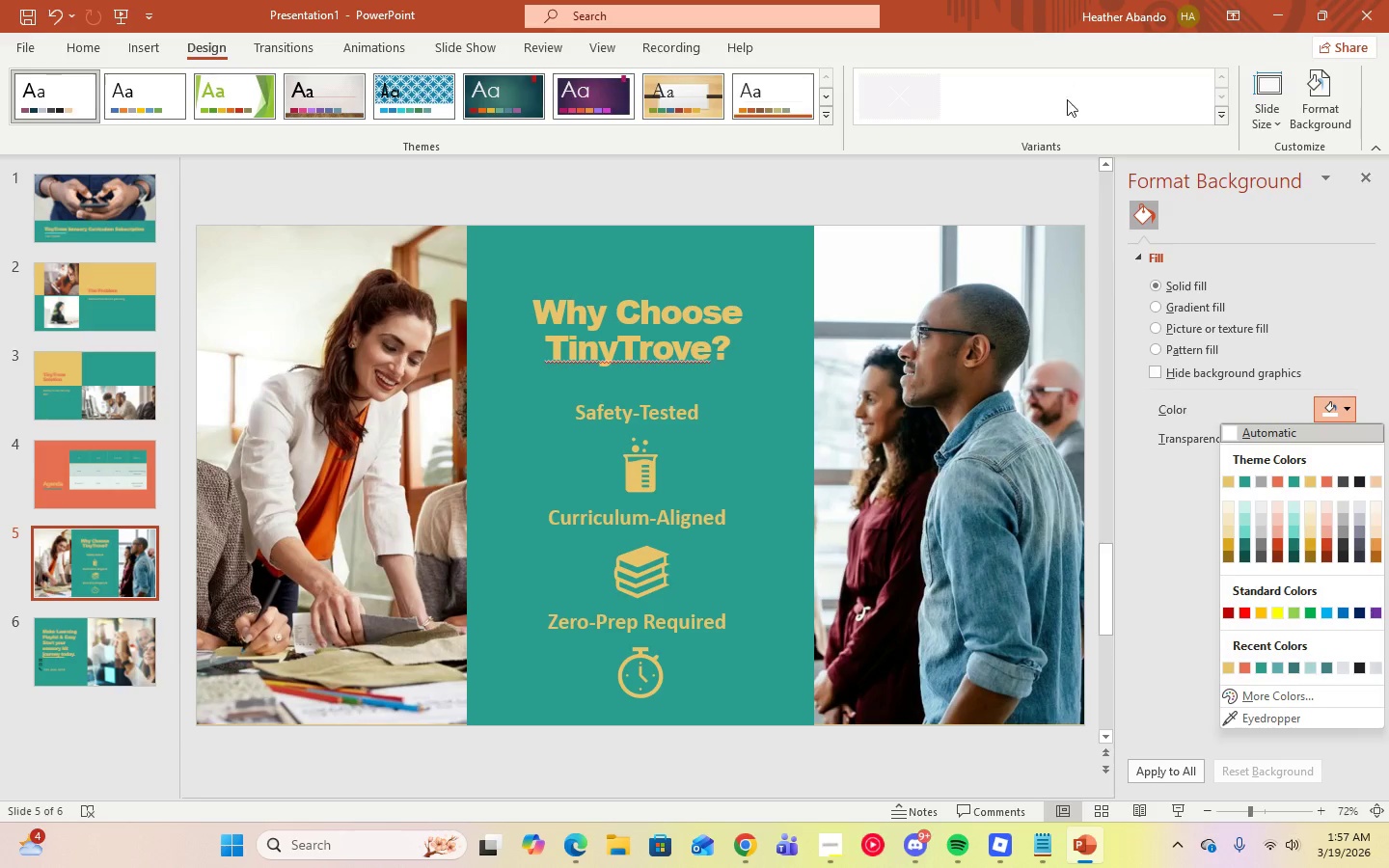 
left_click([1219, 117])
 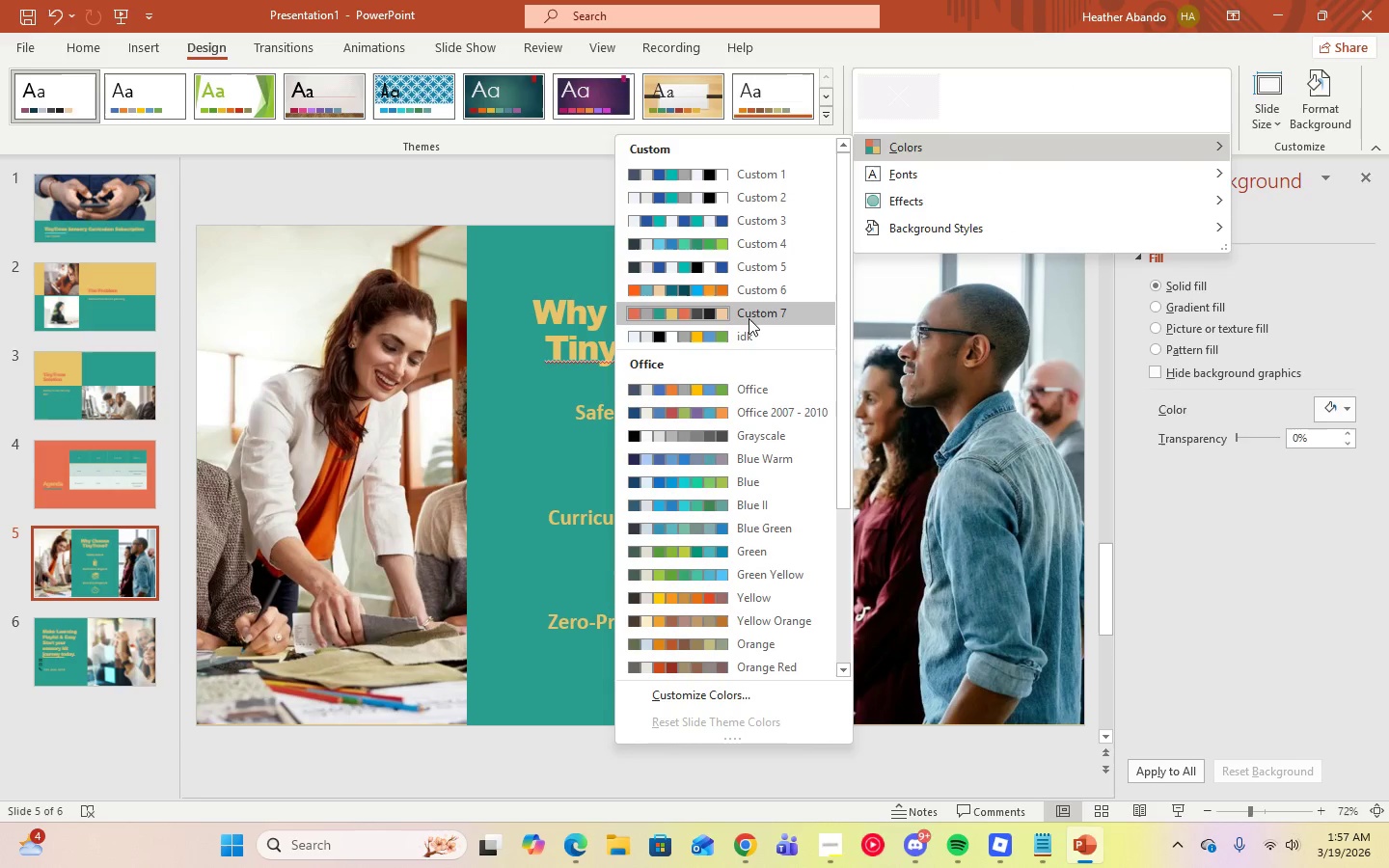 
right_click([747, 312])
 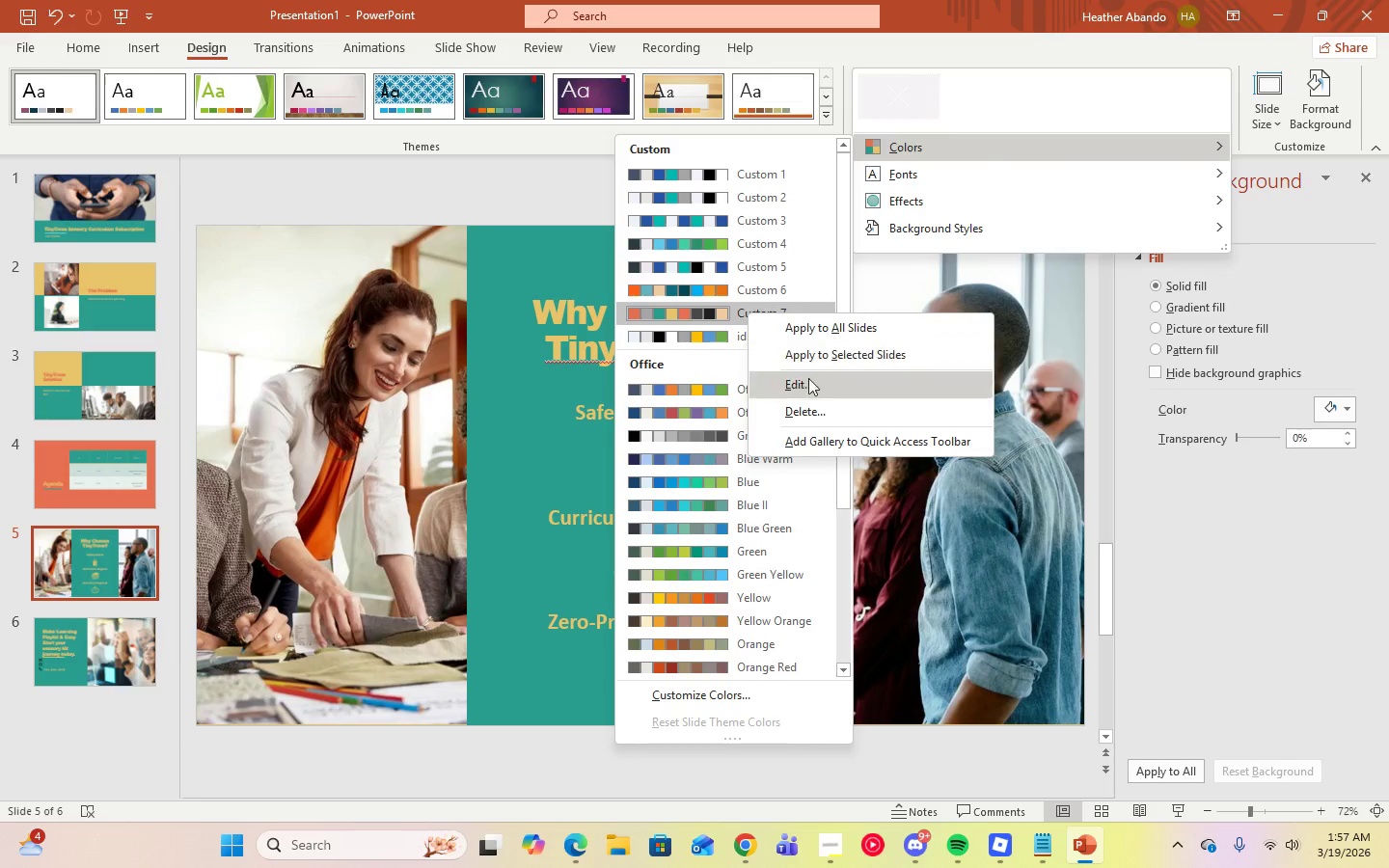 
left_click([808, 382])
 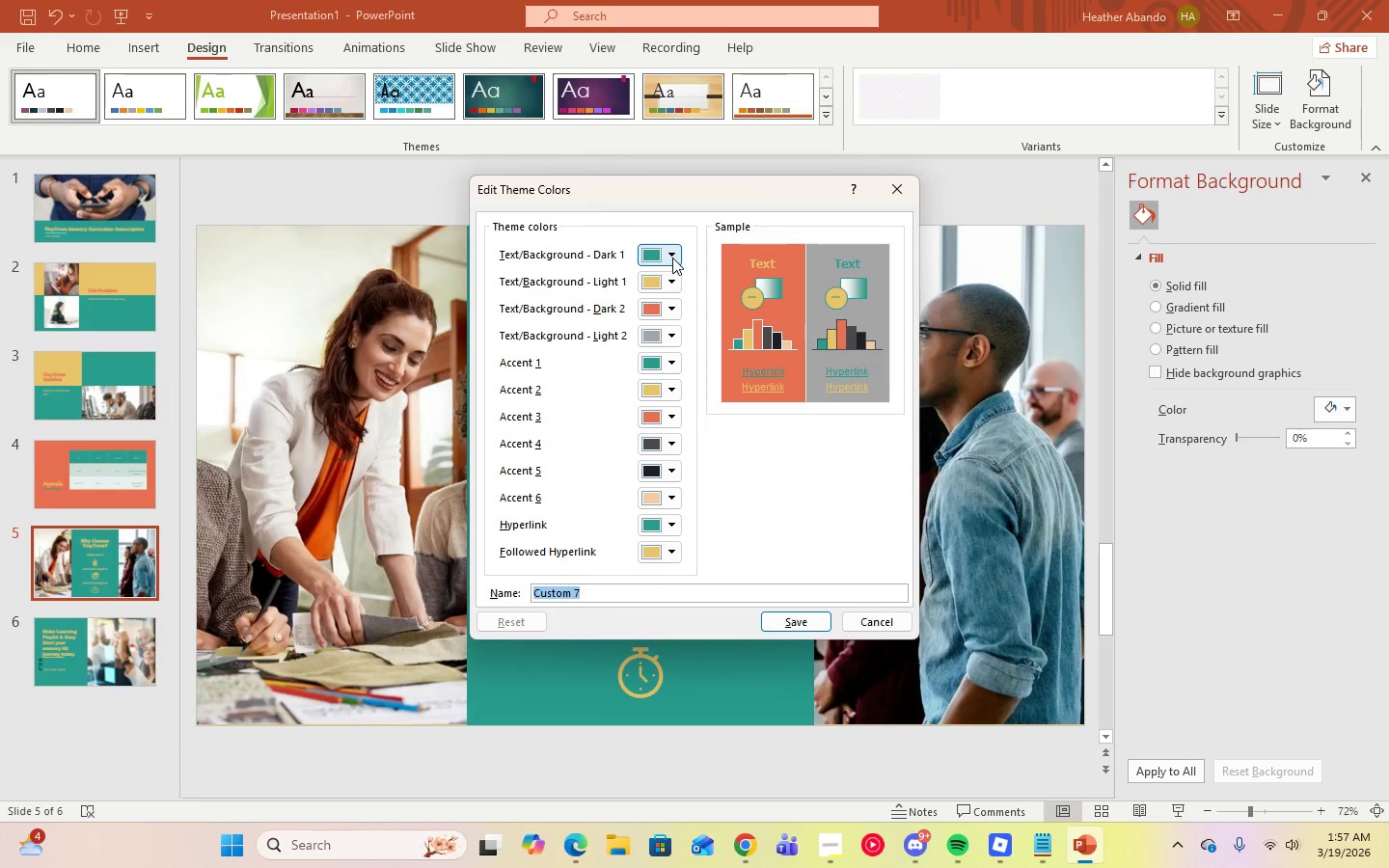 
left_click([672, 258])
 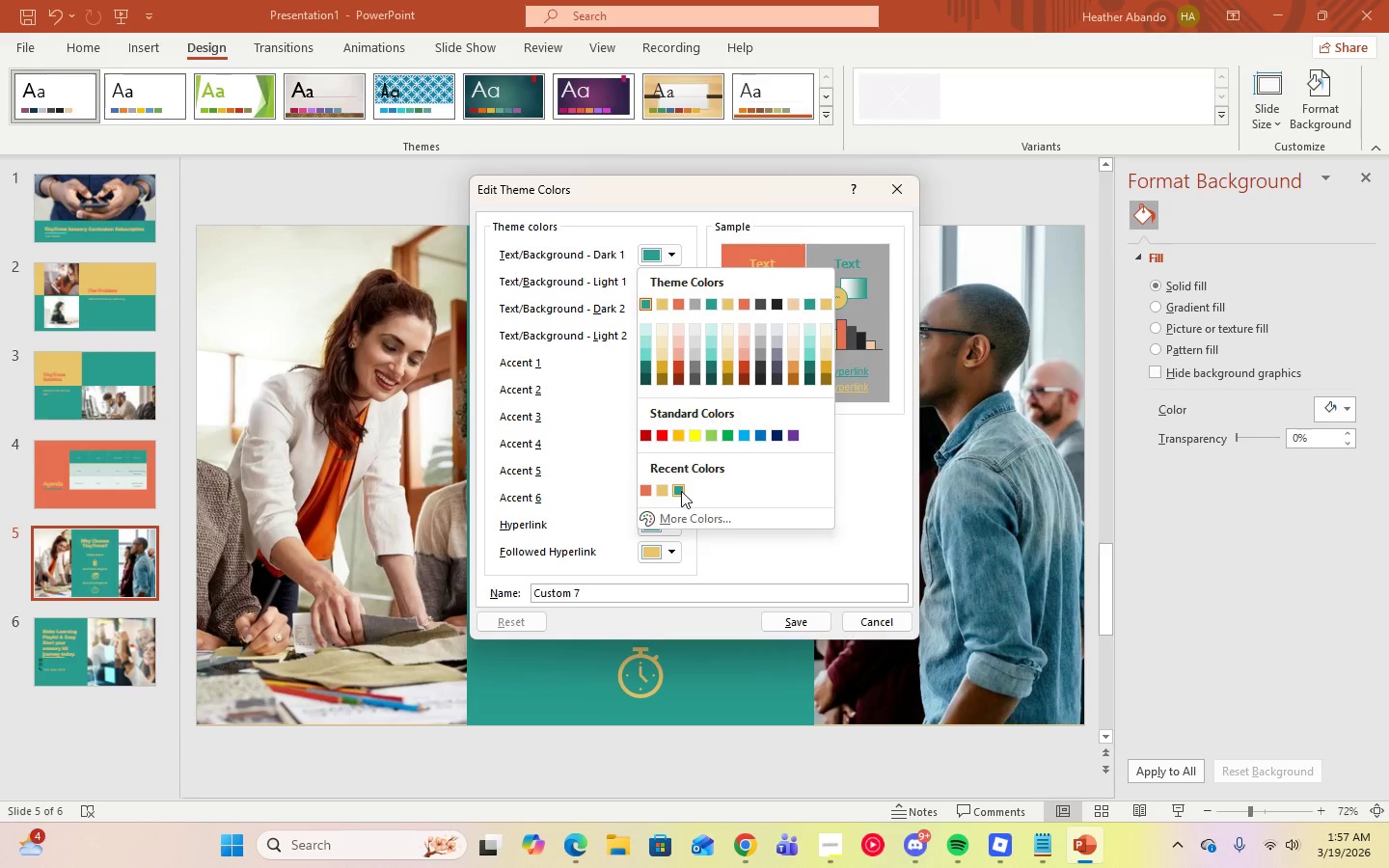 
left_click([681, 491])
 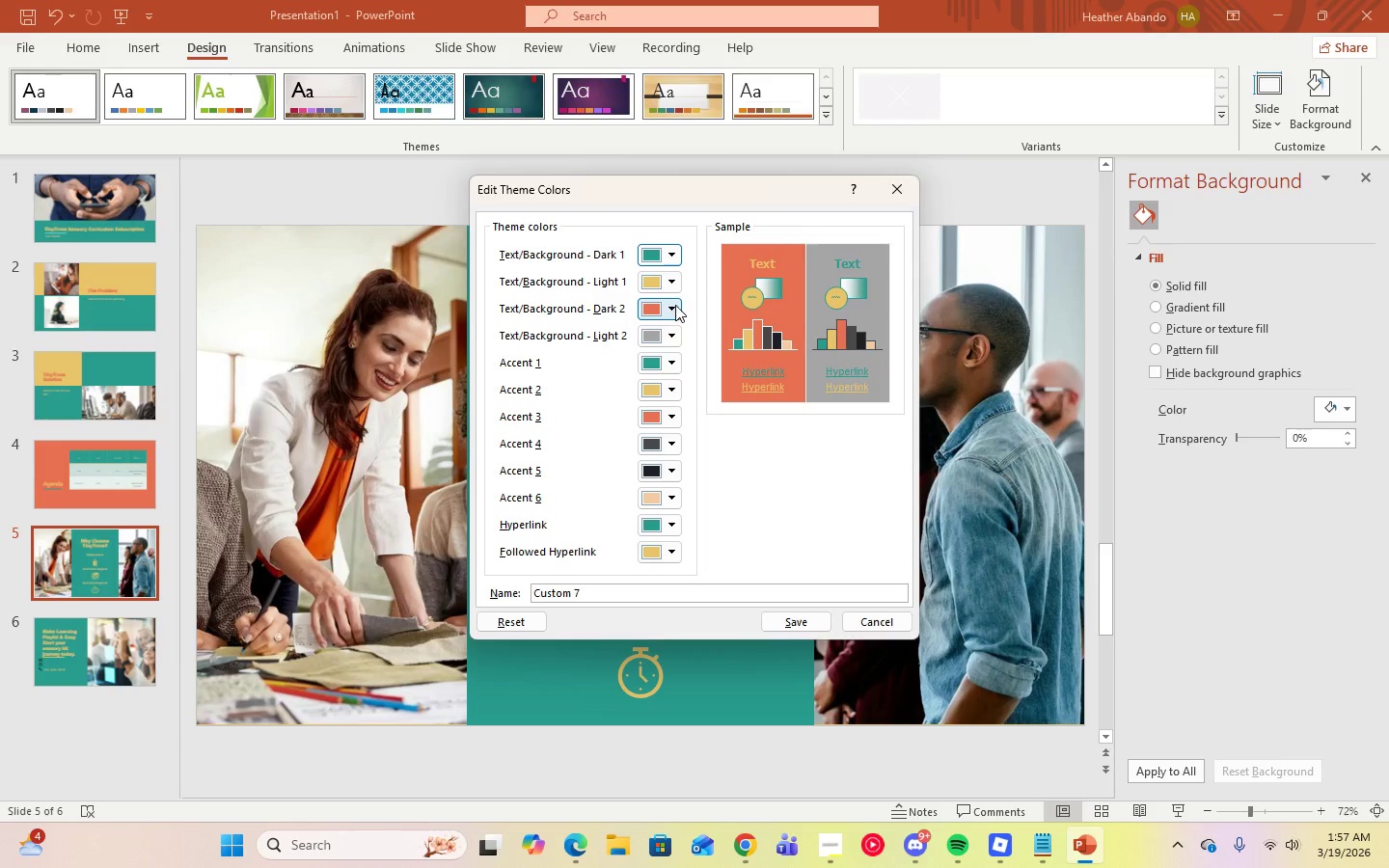 
left_click([671, 282])
 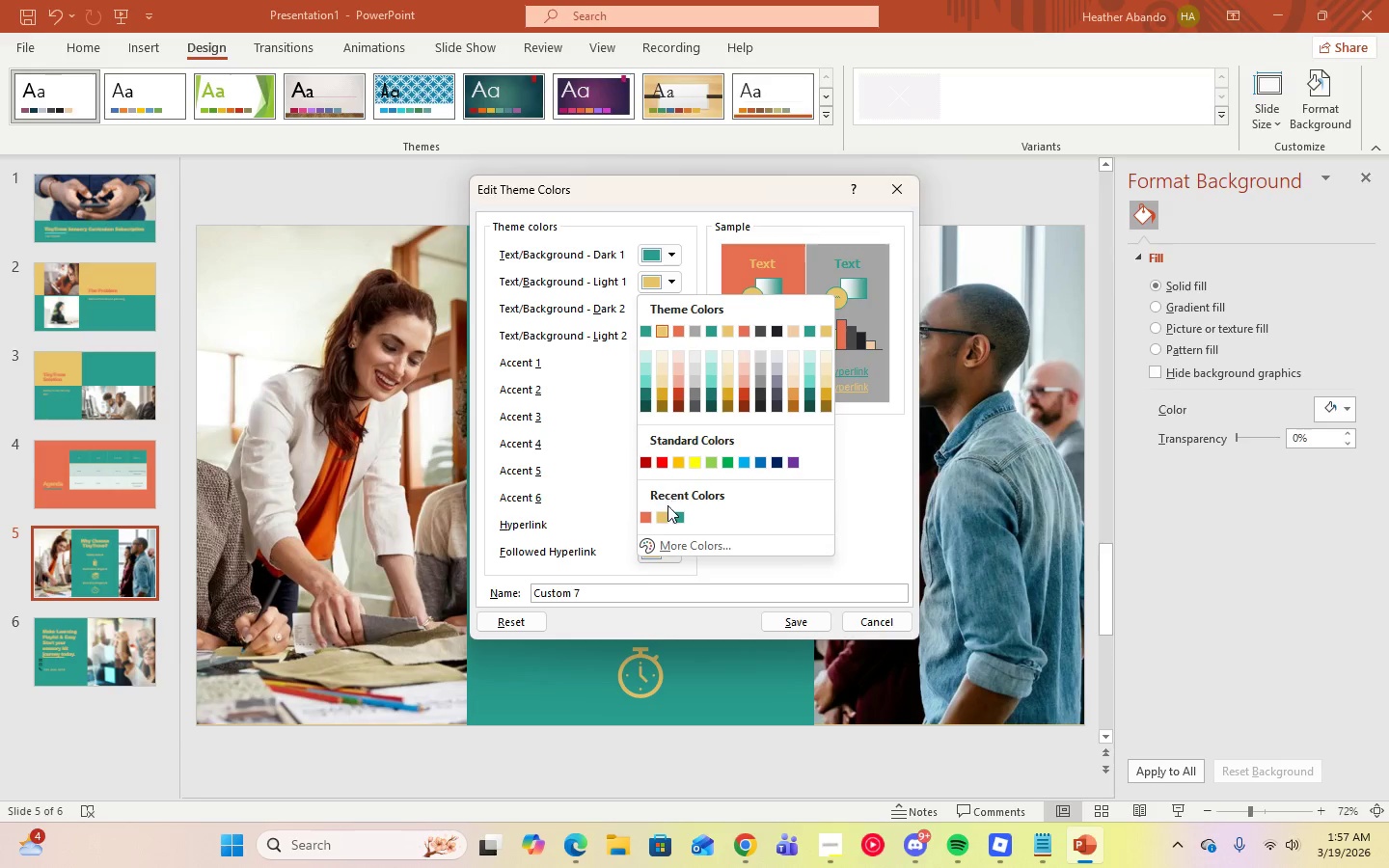 
left_click([664, 517])
 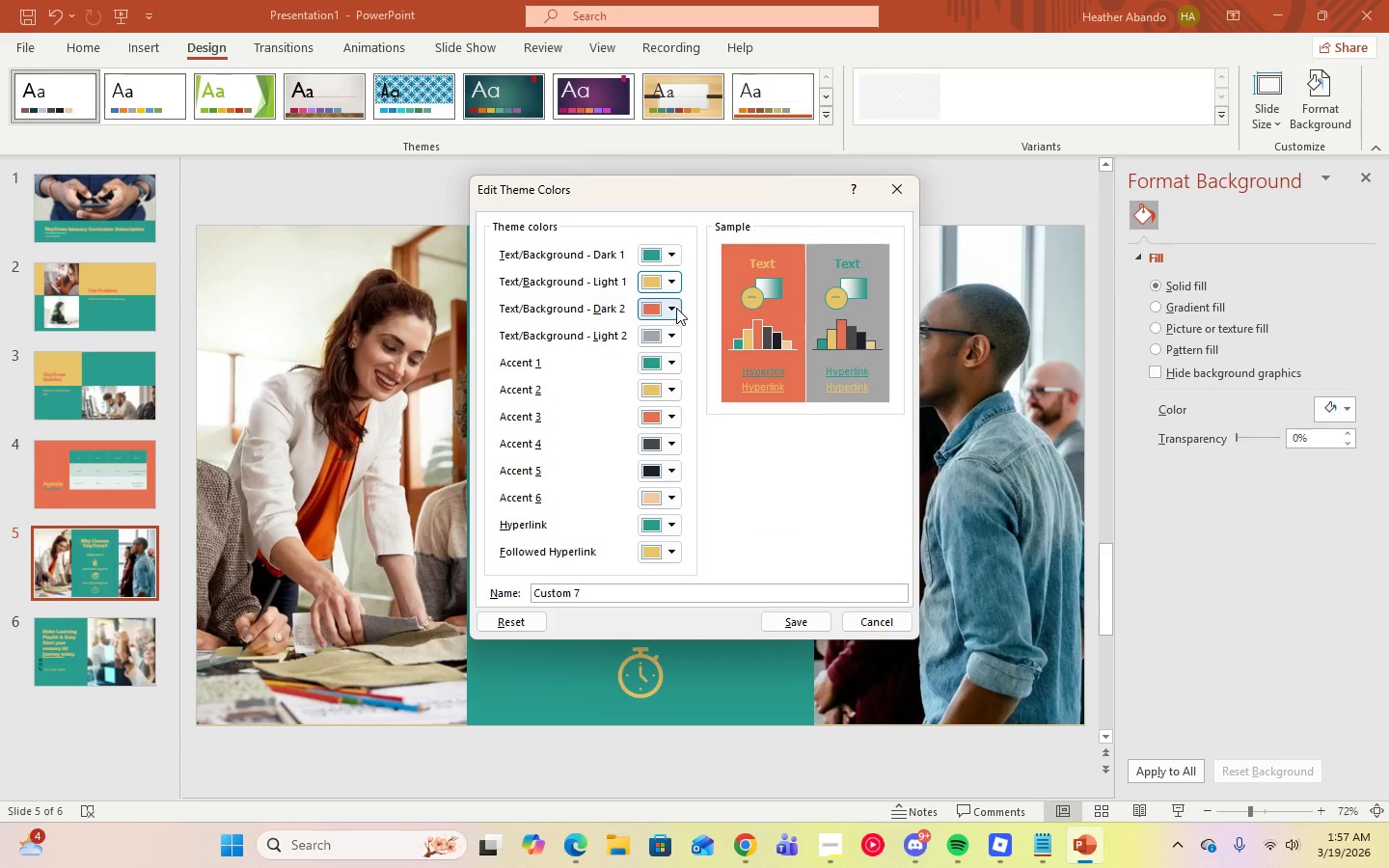 
left_click([676, 308])
 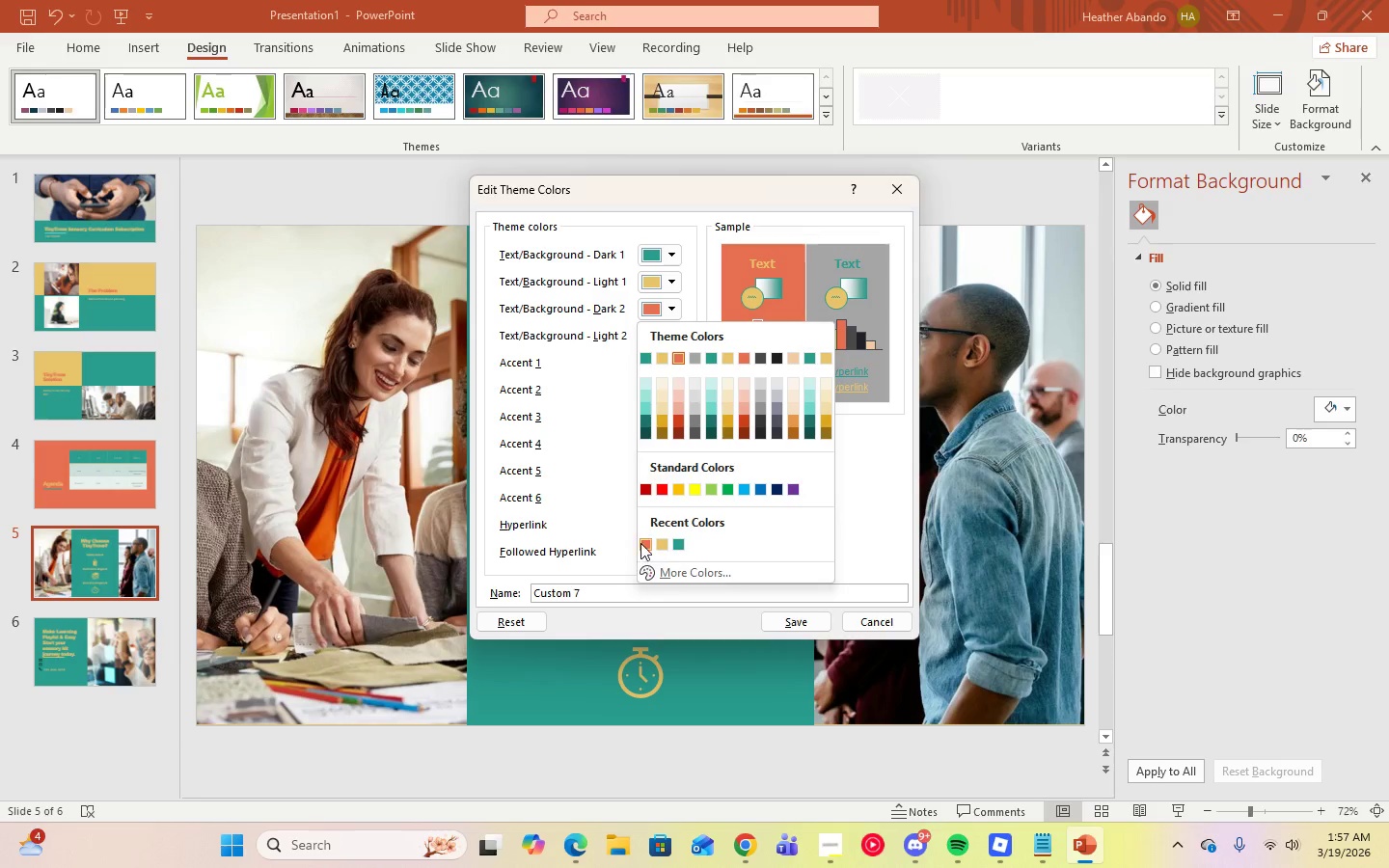 
left_click([640, 540])
 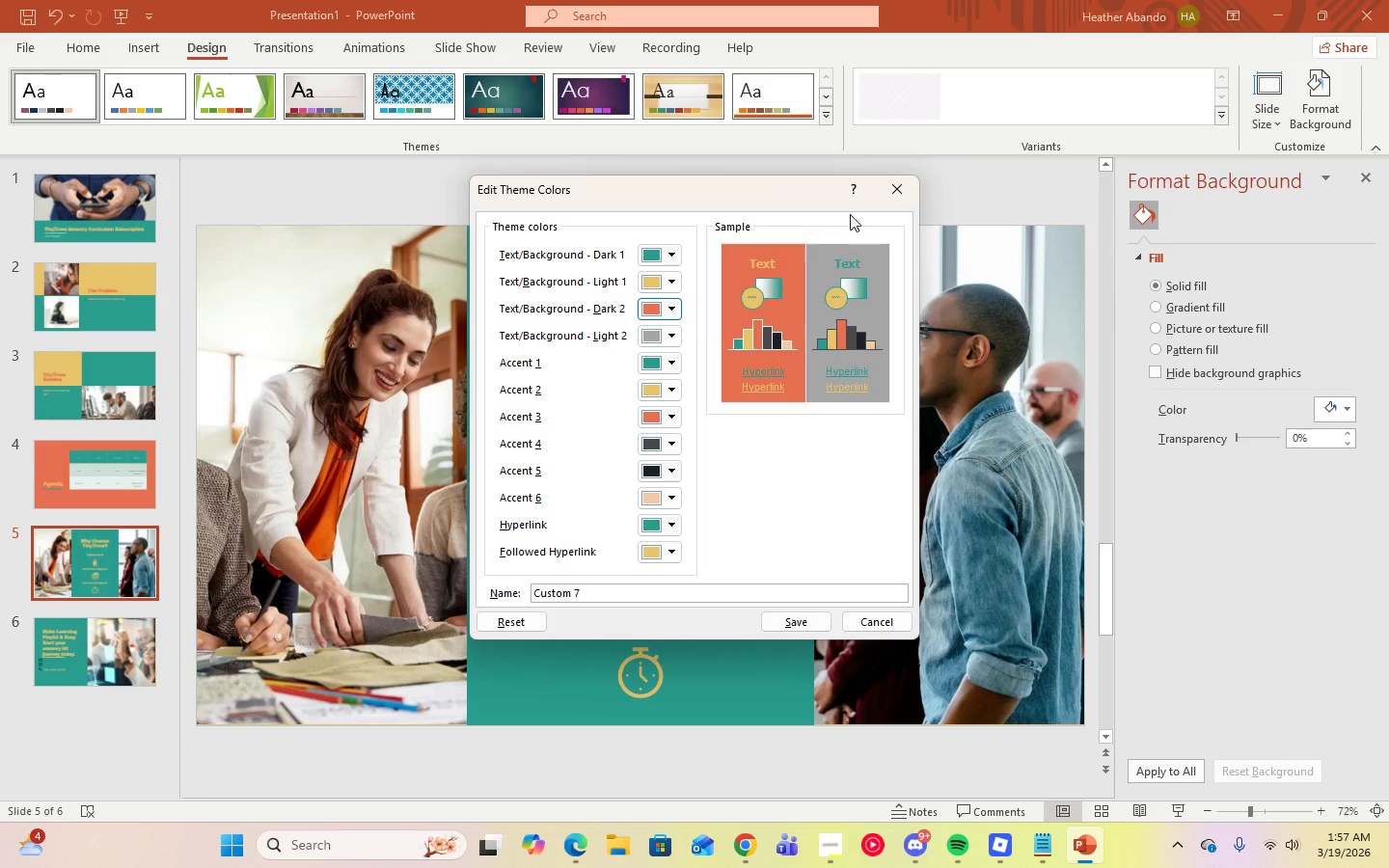 
left_click([809, 628])
 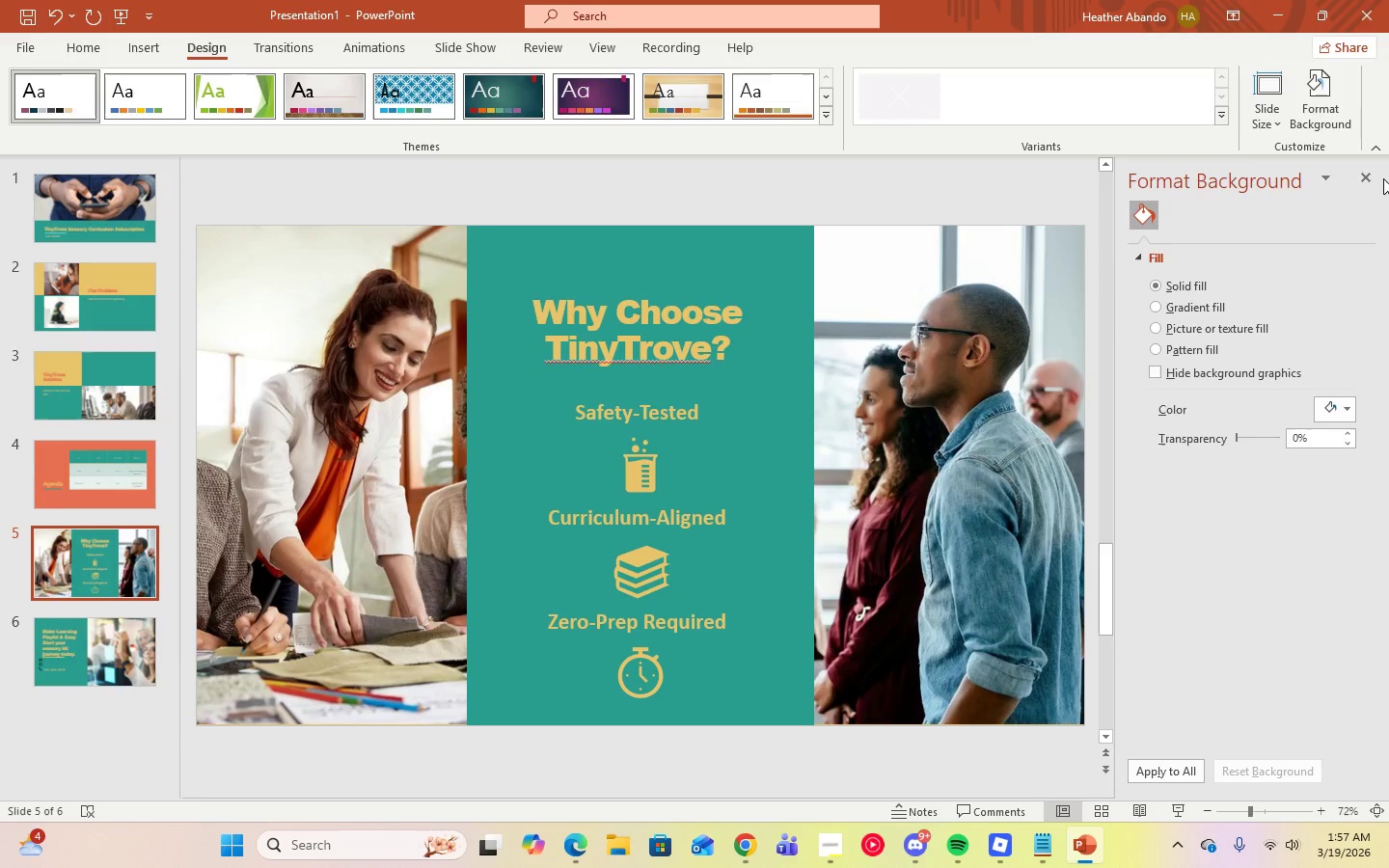 
left_click([1370, 179])
 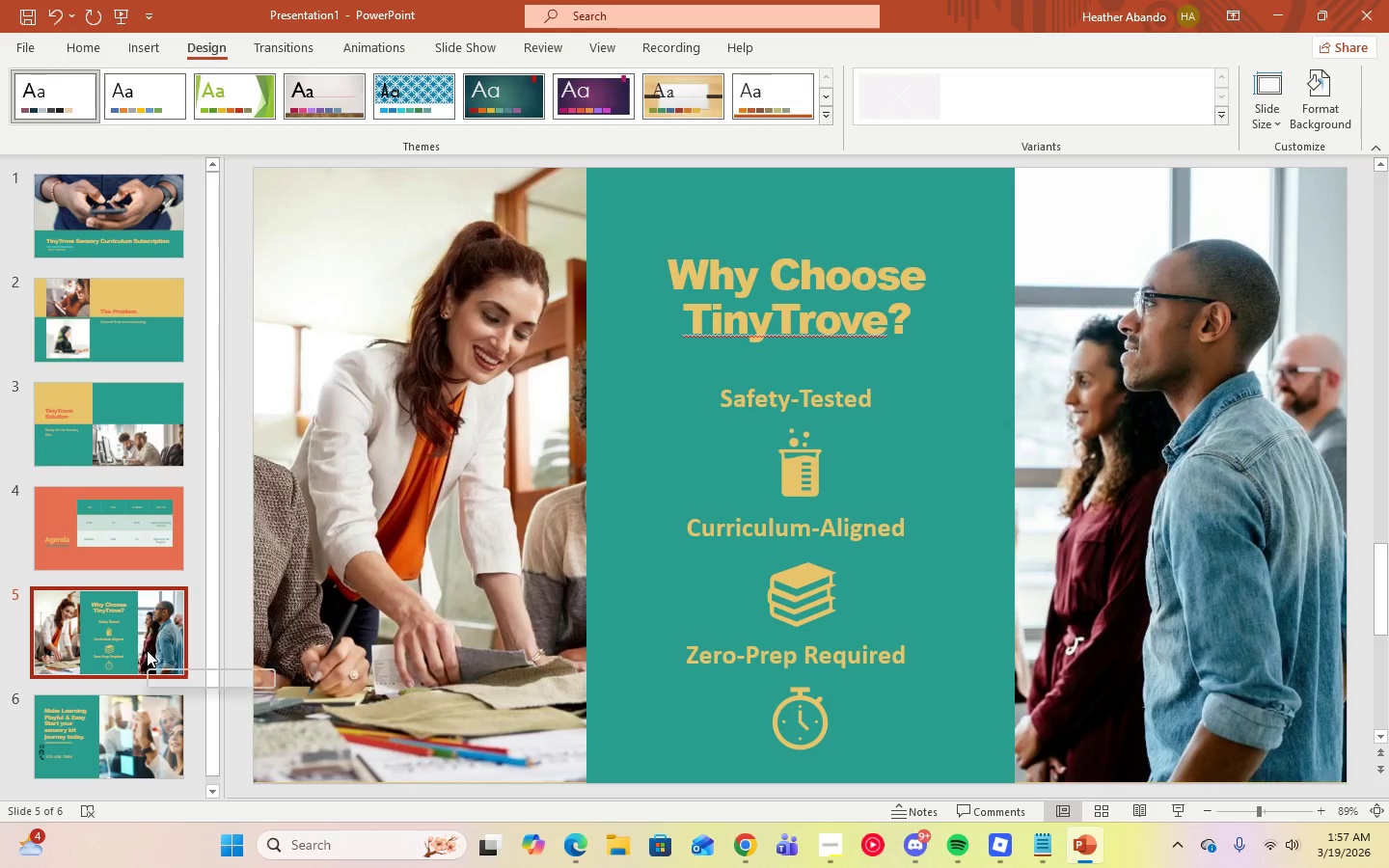 
scroll: coordinate [147, 648], scroll_direction: down, amount: 2.0
 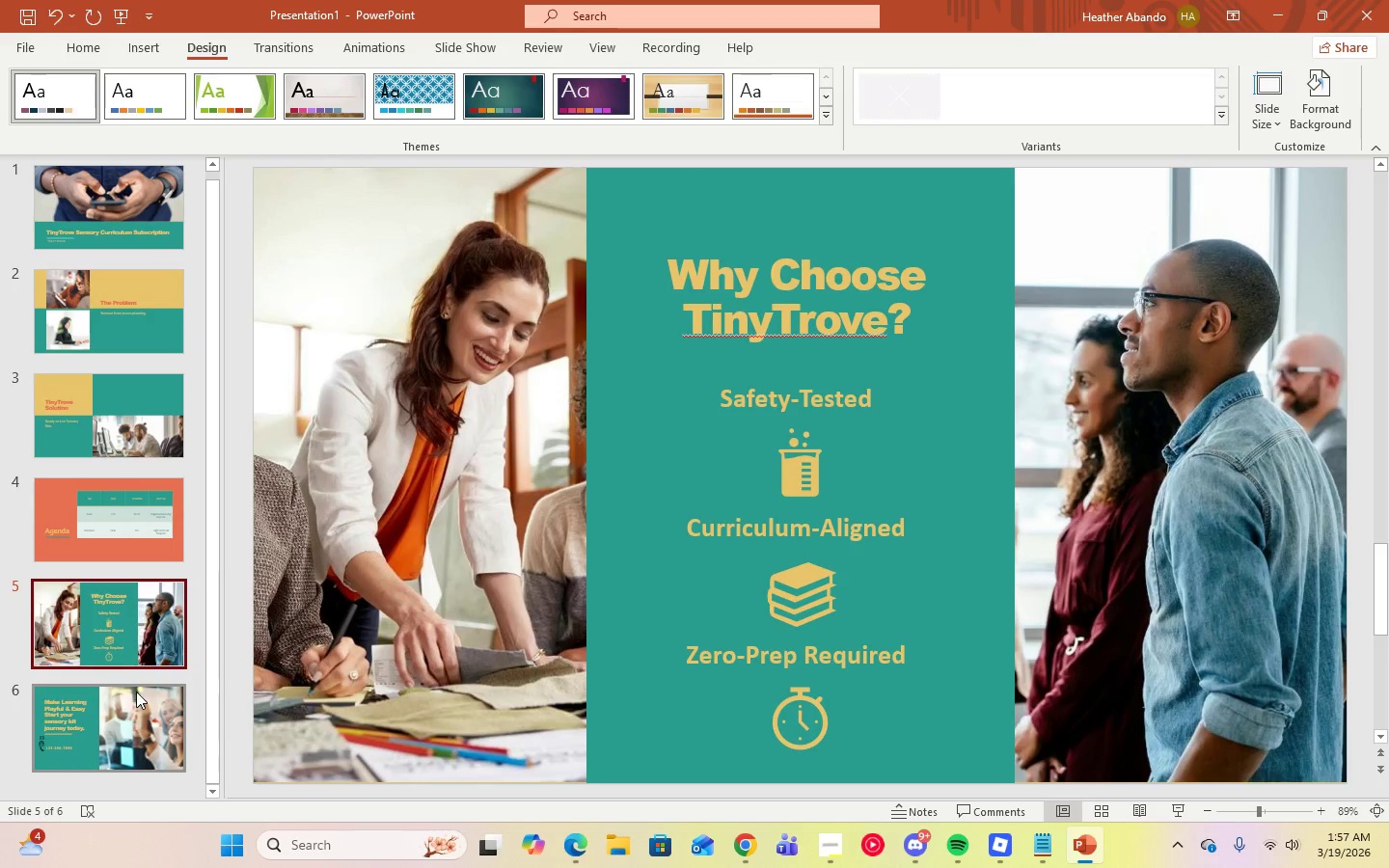 
scroll: coordinate [136, 692], scroll_direction: up, amount: 4.0
 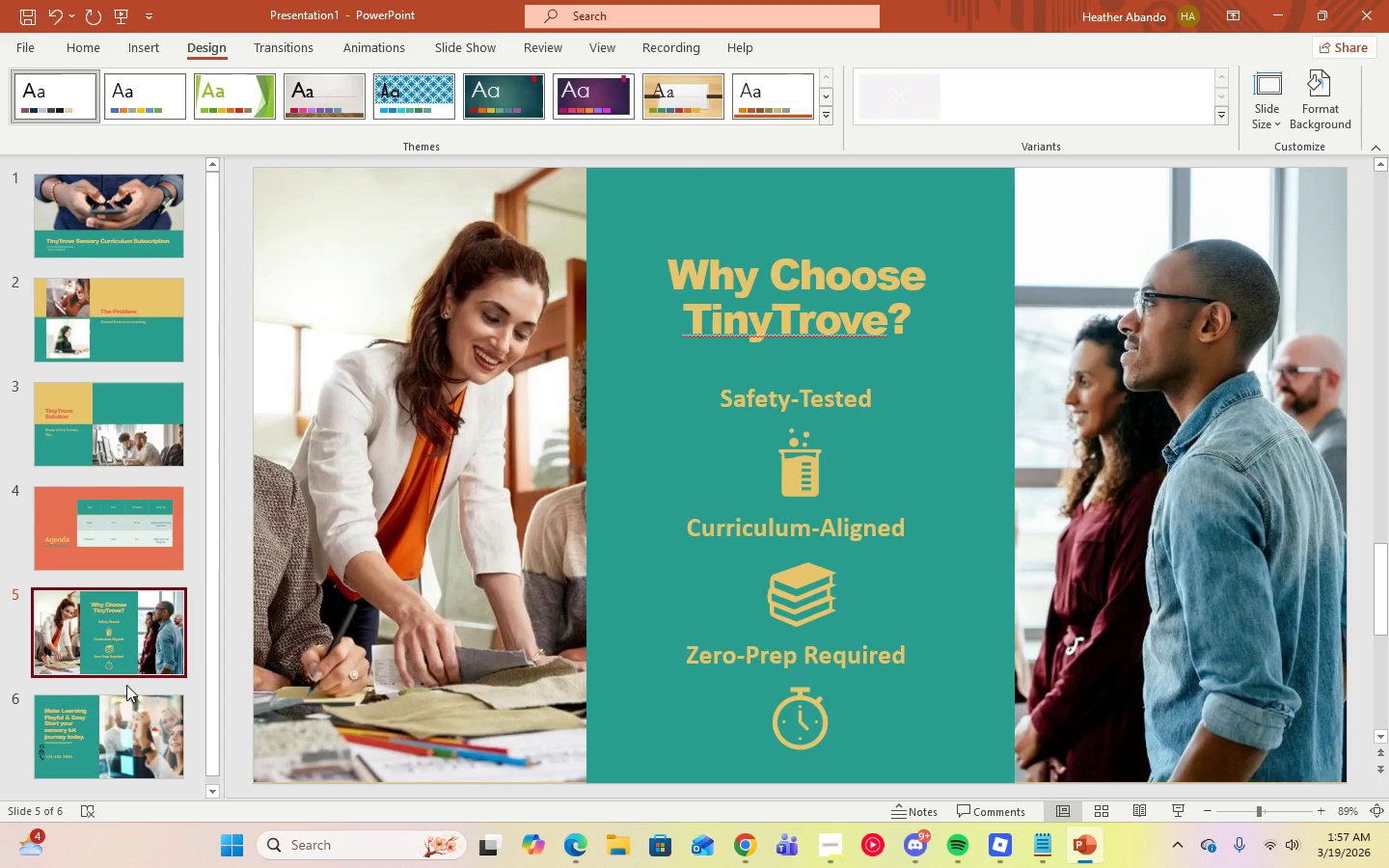 
left_click([126, 697])
 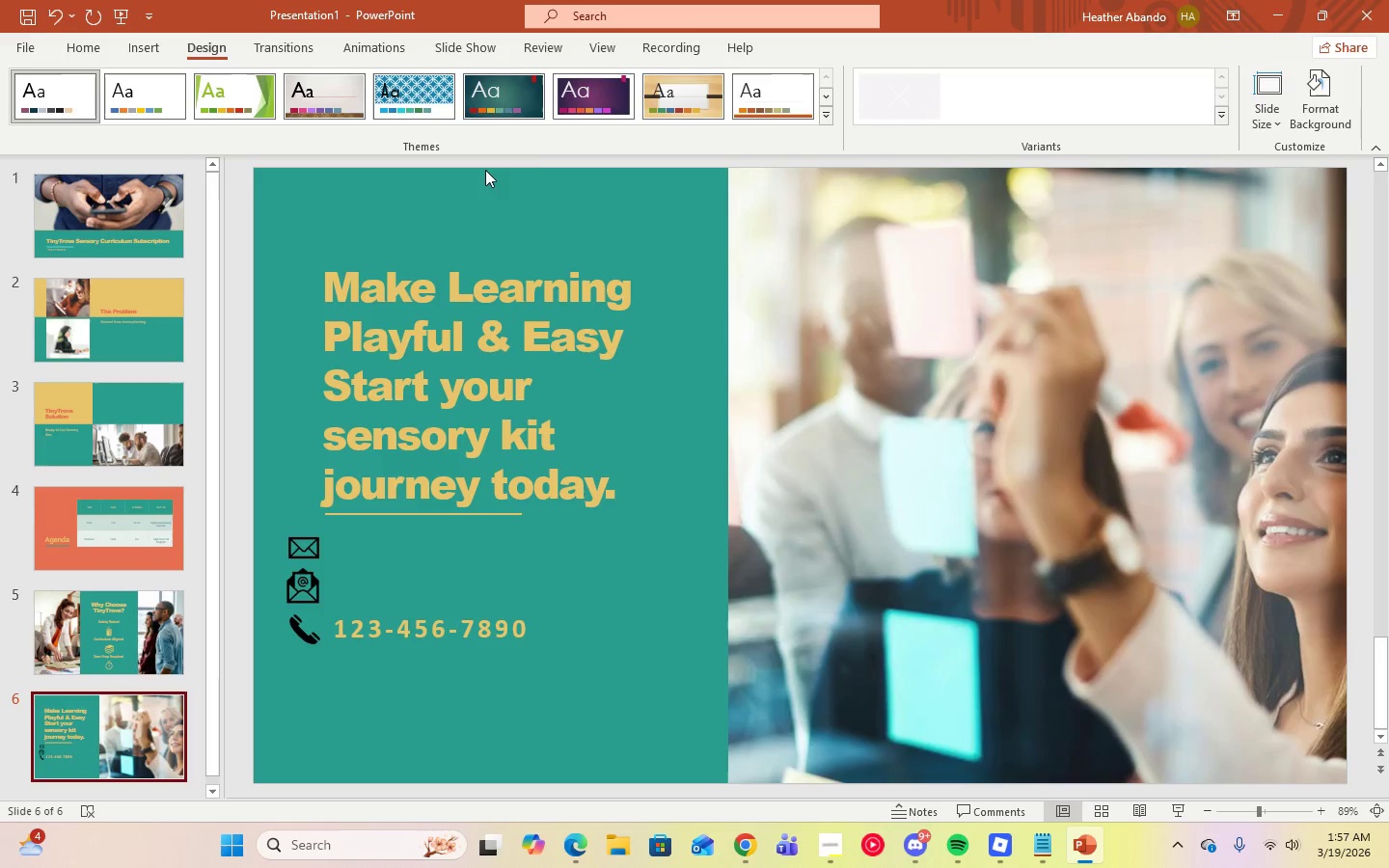 
wait(8.86)
 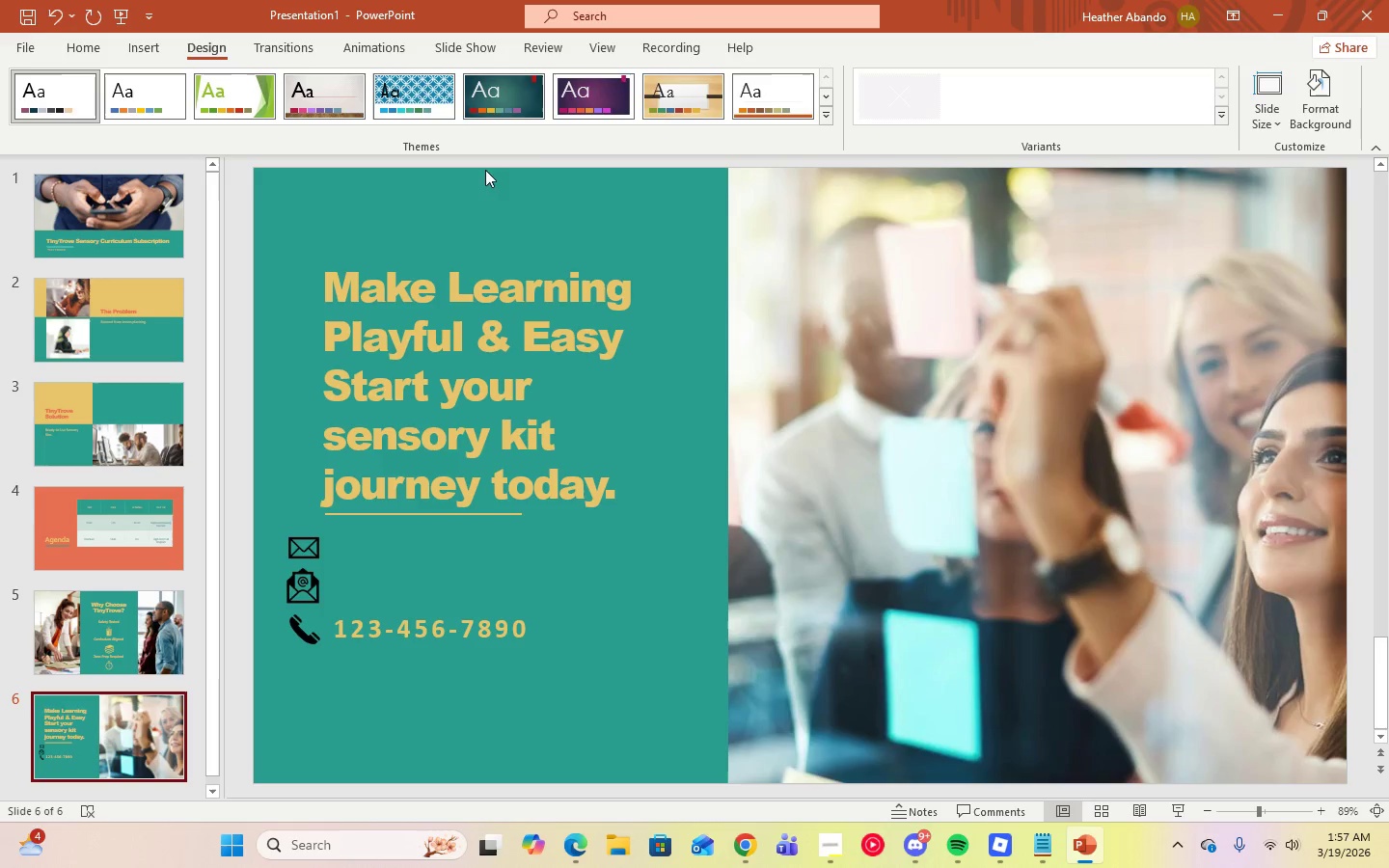 
left_click([1335, 115])
 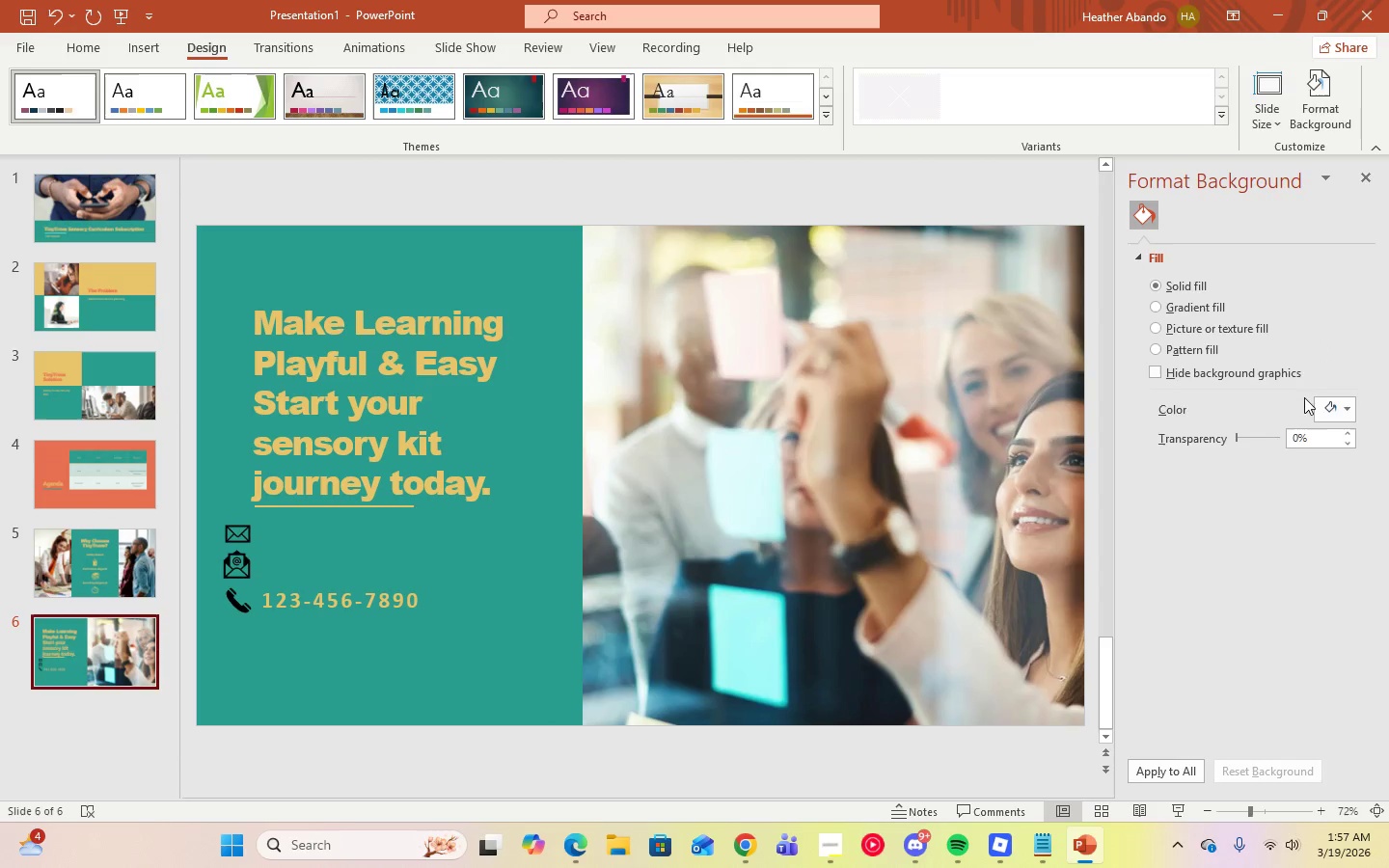 
left_click([1344, 407])
 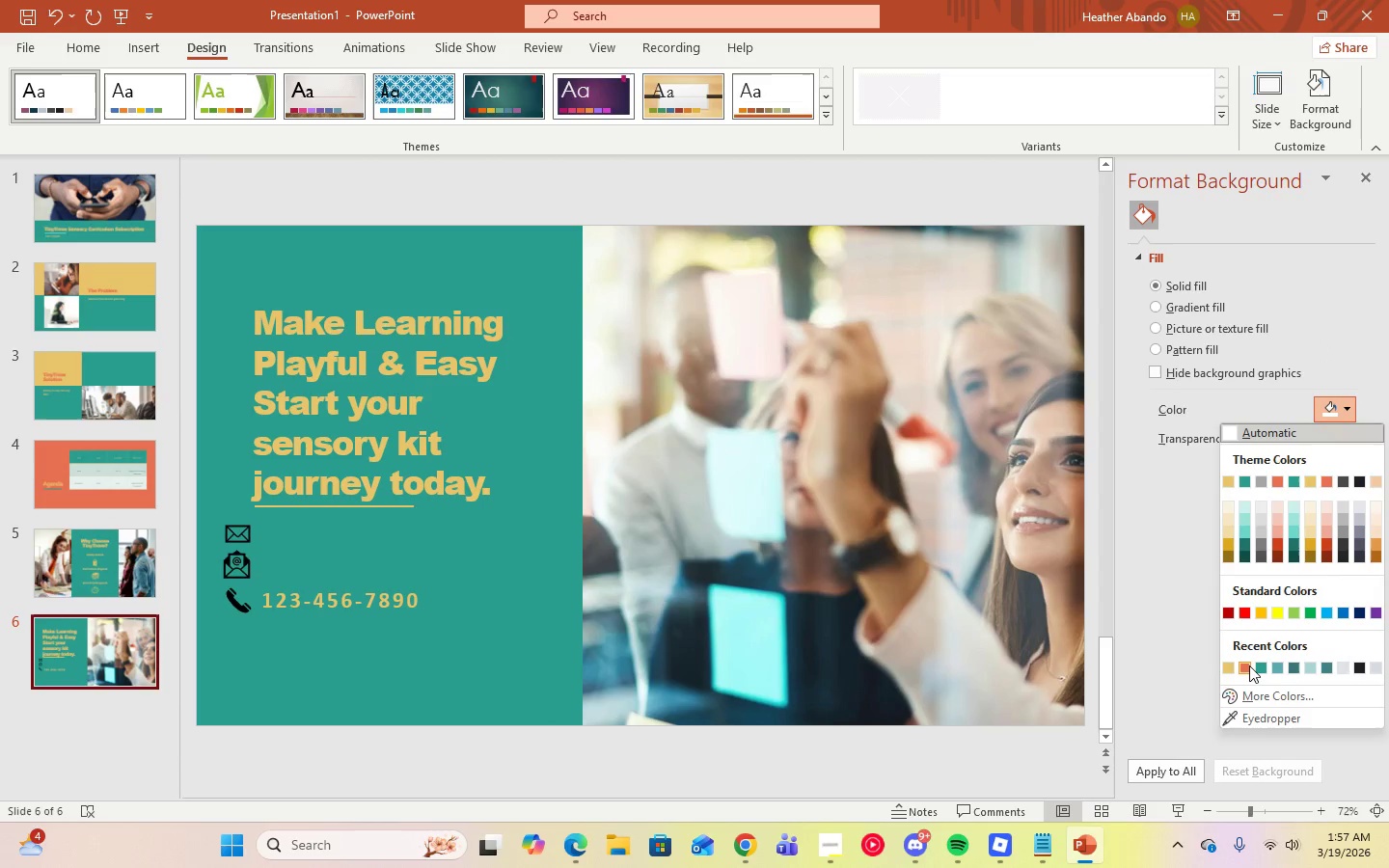 
left_click([1247, 665])
 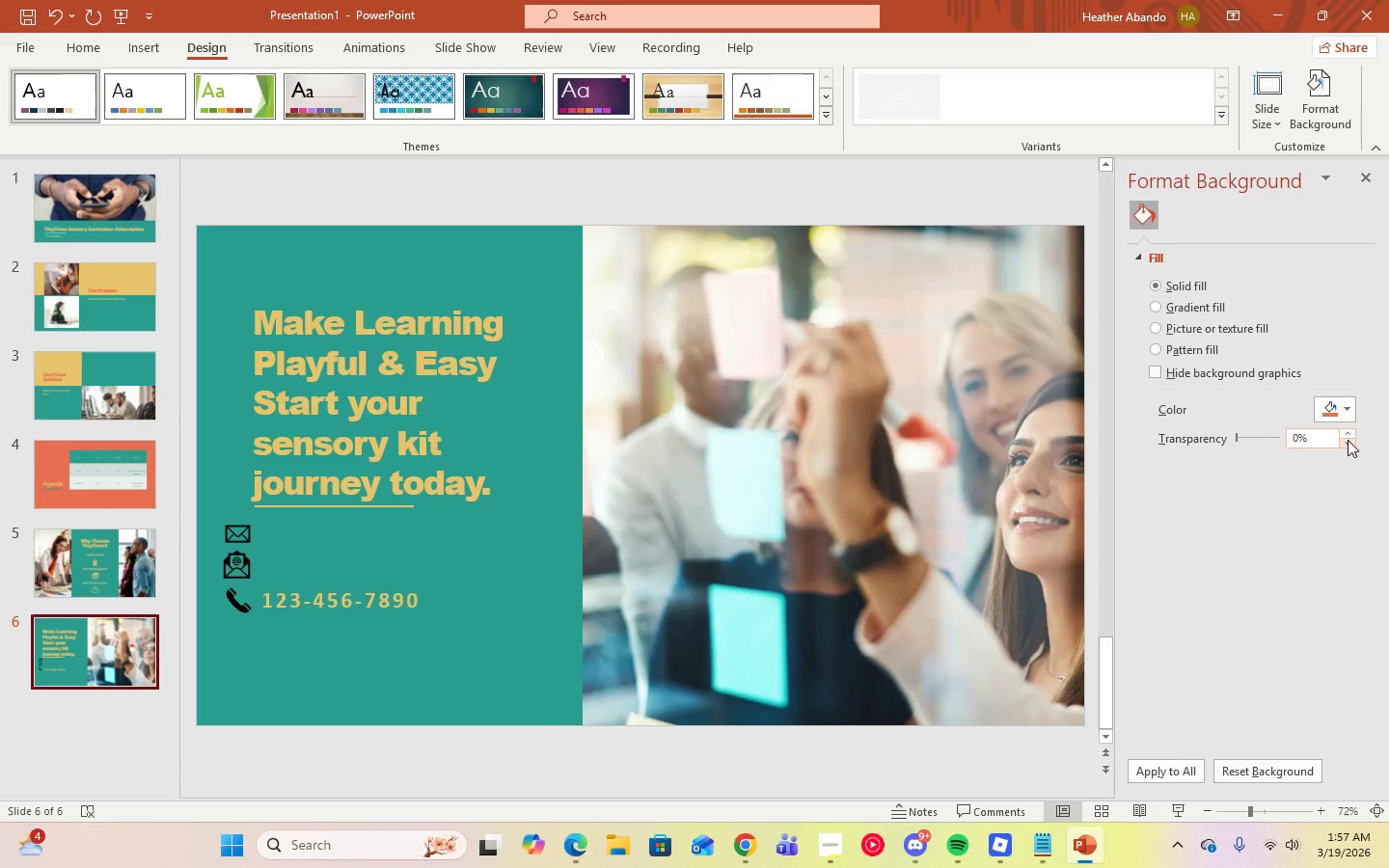 
left_click([1350, 417])
 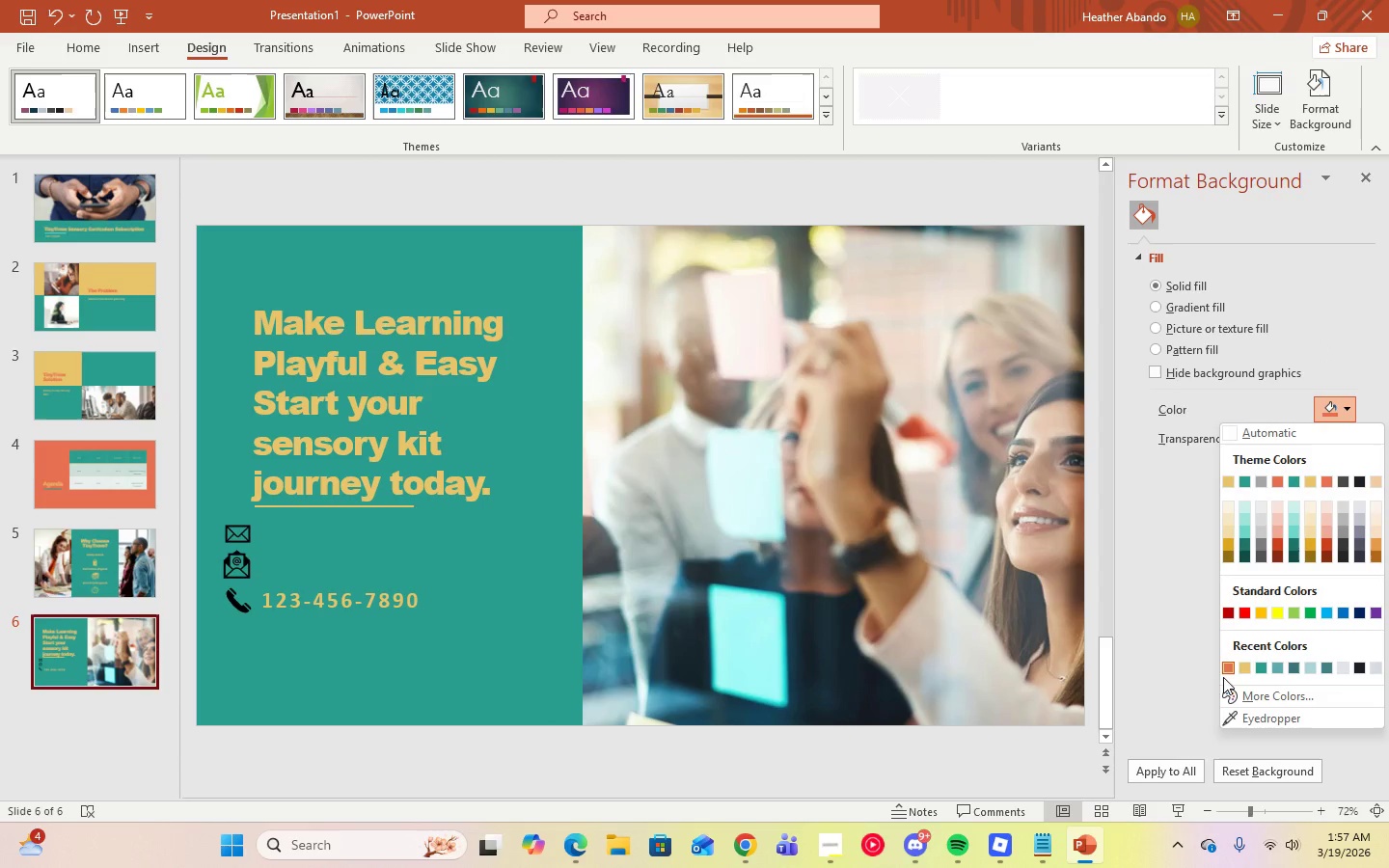 
left_click([1224, 670])
 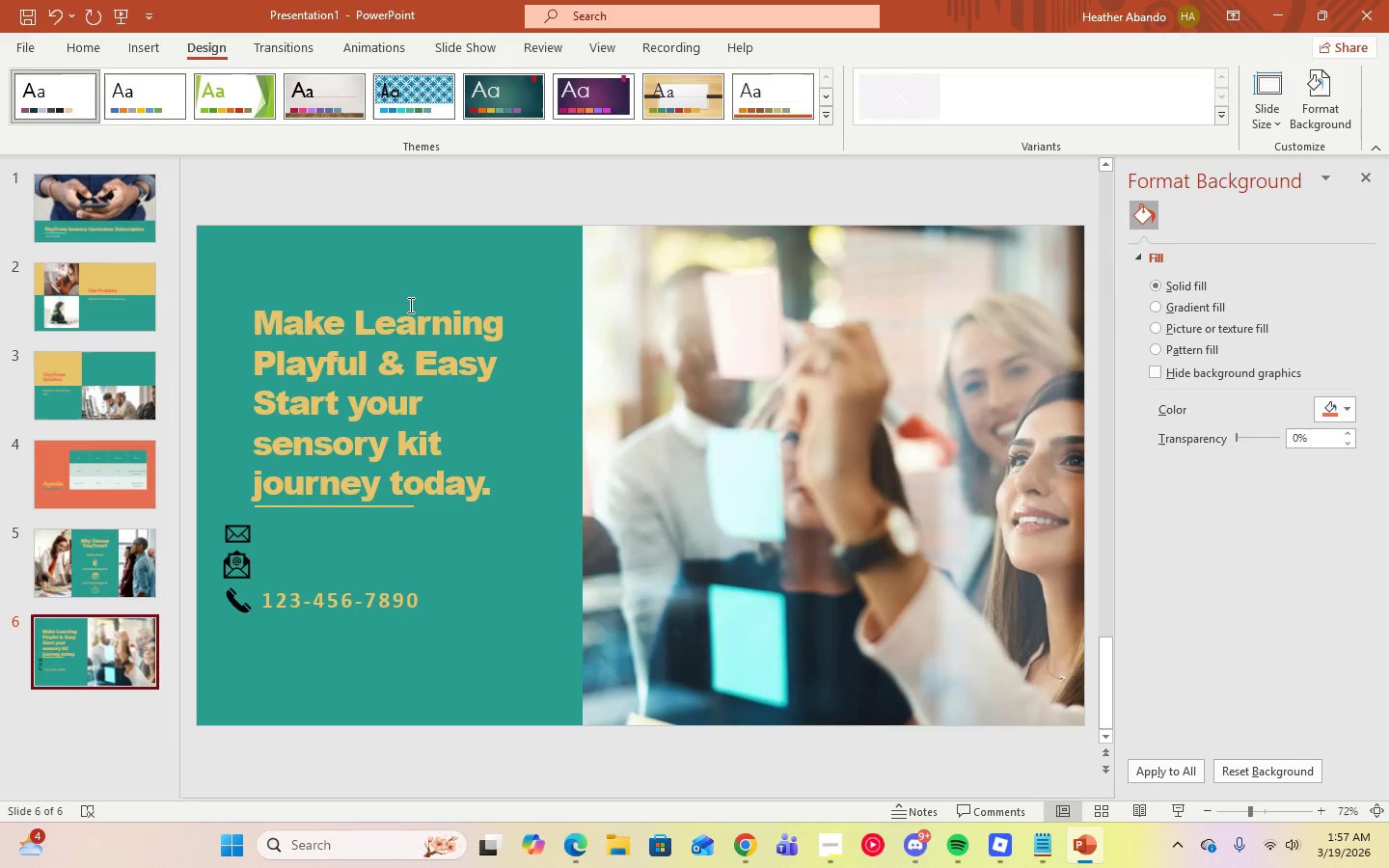 
left_click([528, 271])
 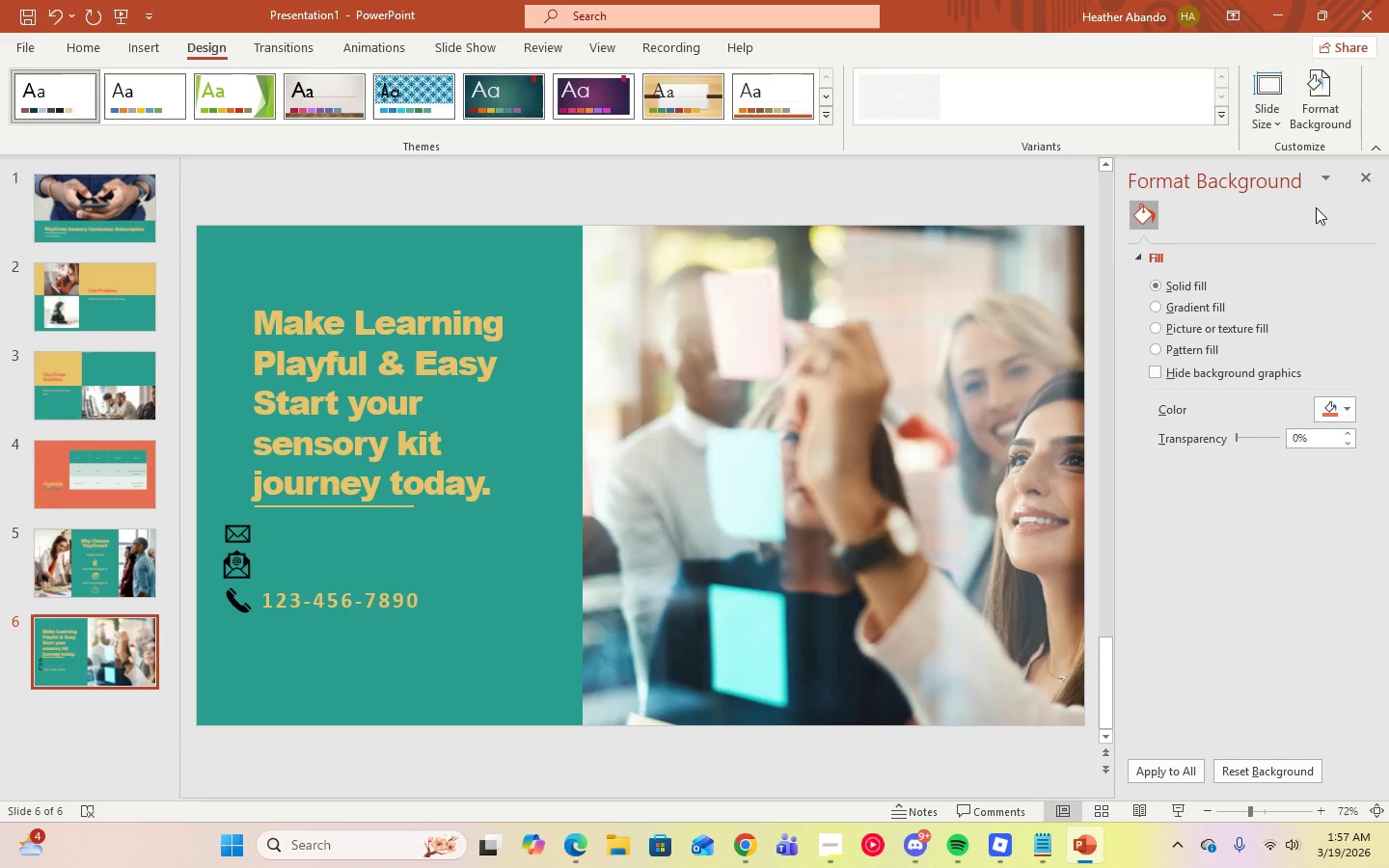 
left_click([1360, 173])
 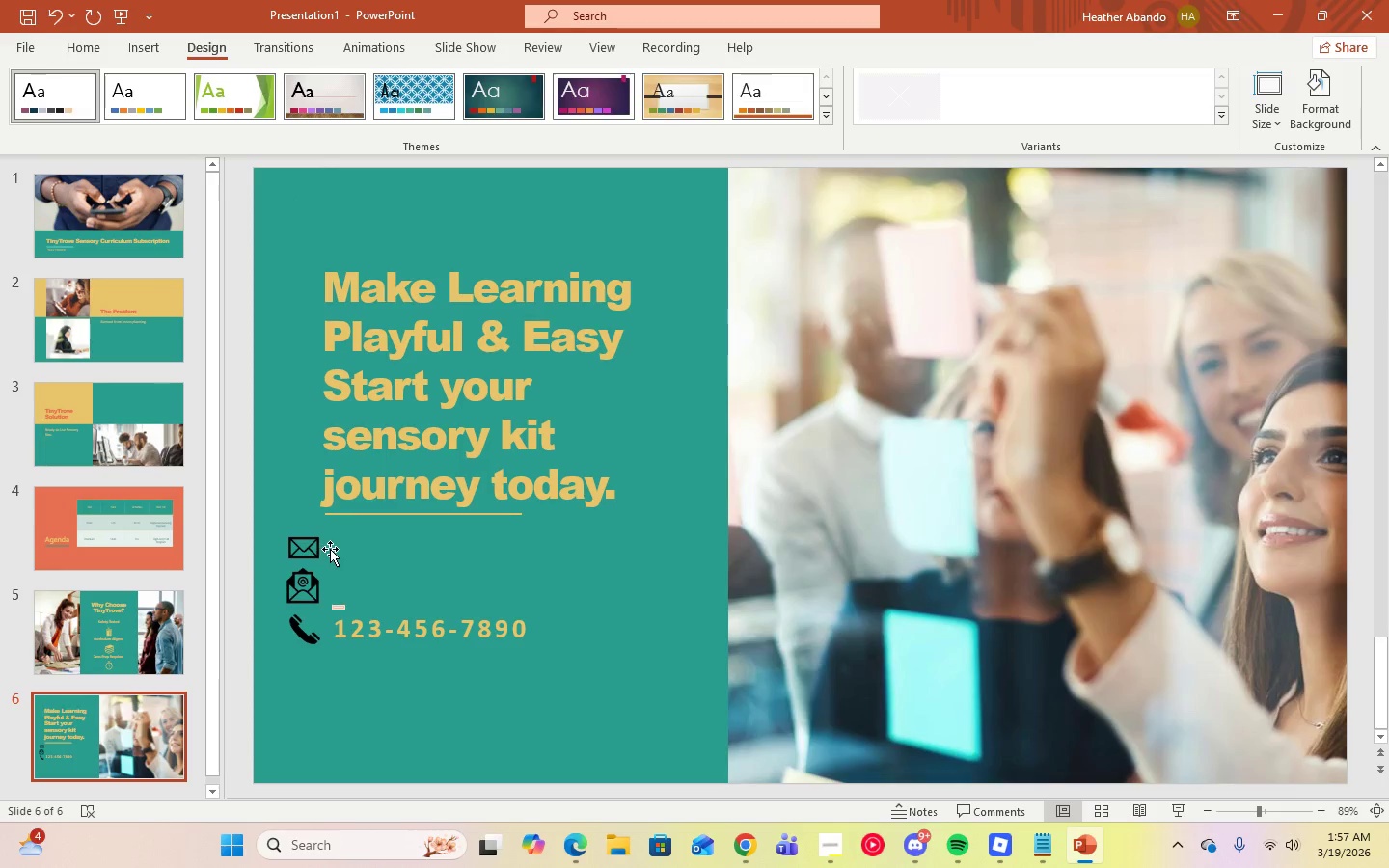 
left_click([337, 546])
 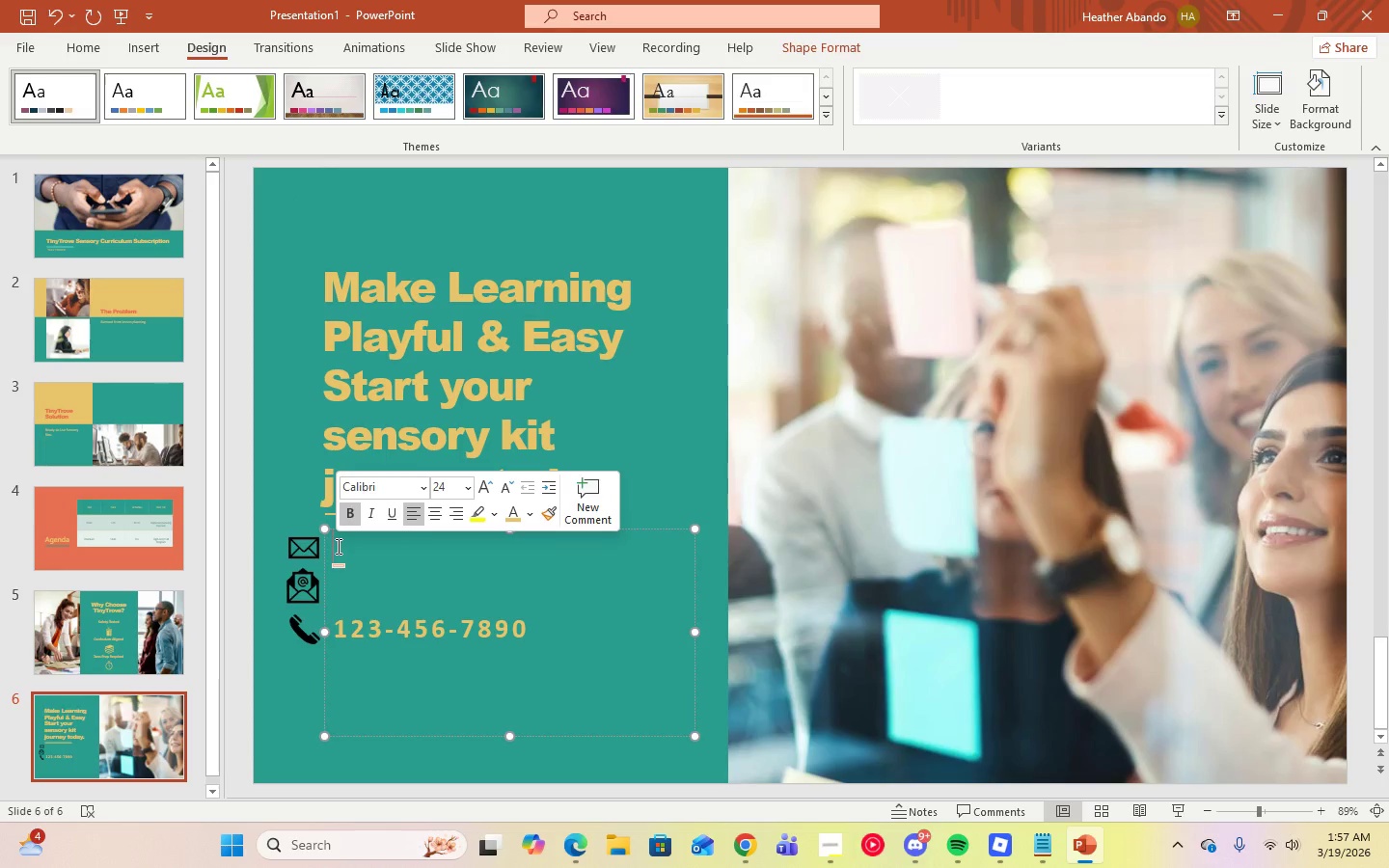 
left_click_drag(start_coordinate=[337, 546], to_coordinate=[565, 641])
 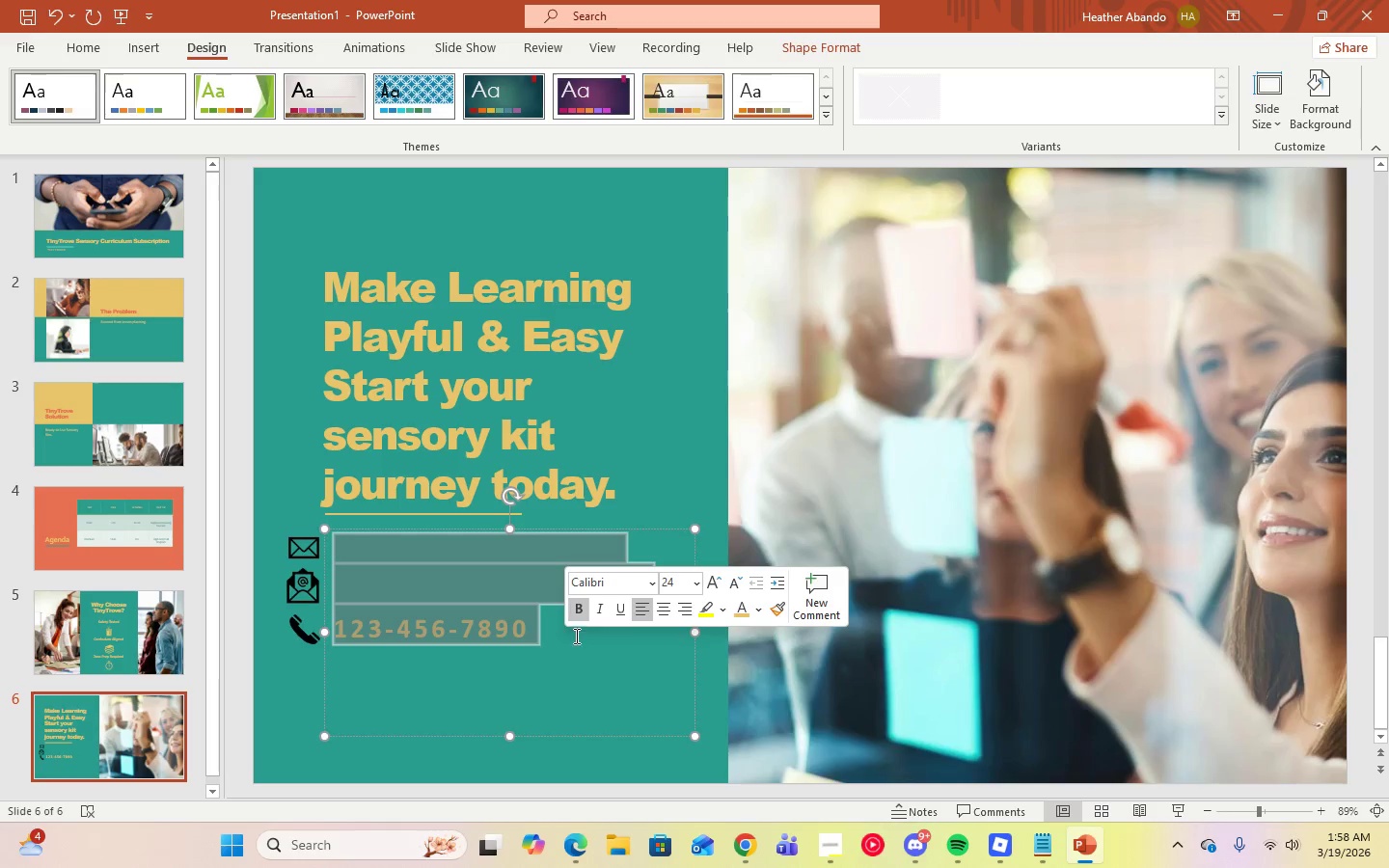 
wait(5.44)
 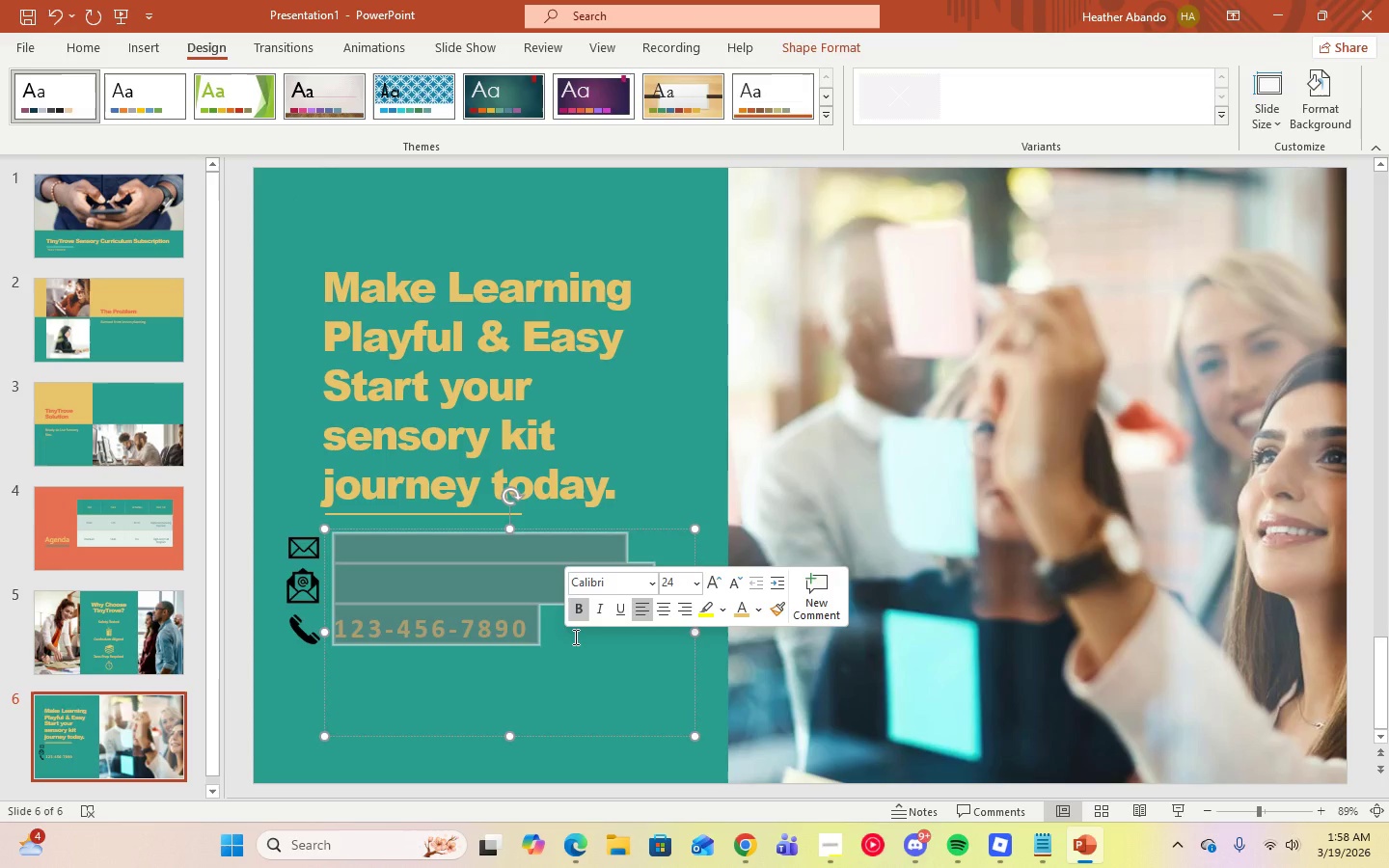 
left_click([743, 611])
 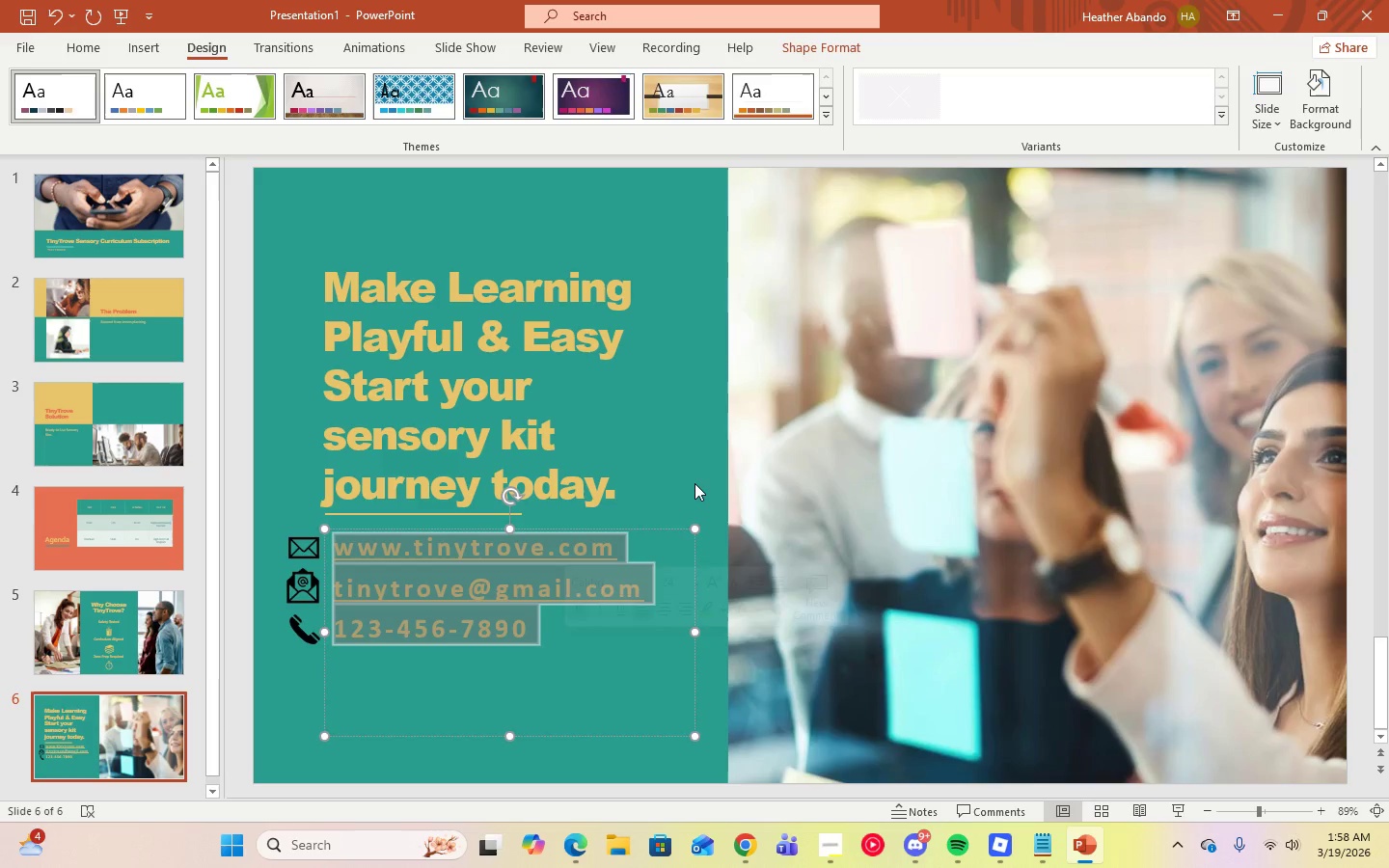 
left_click([694, 479])
 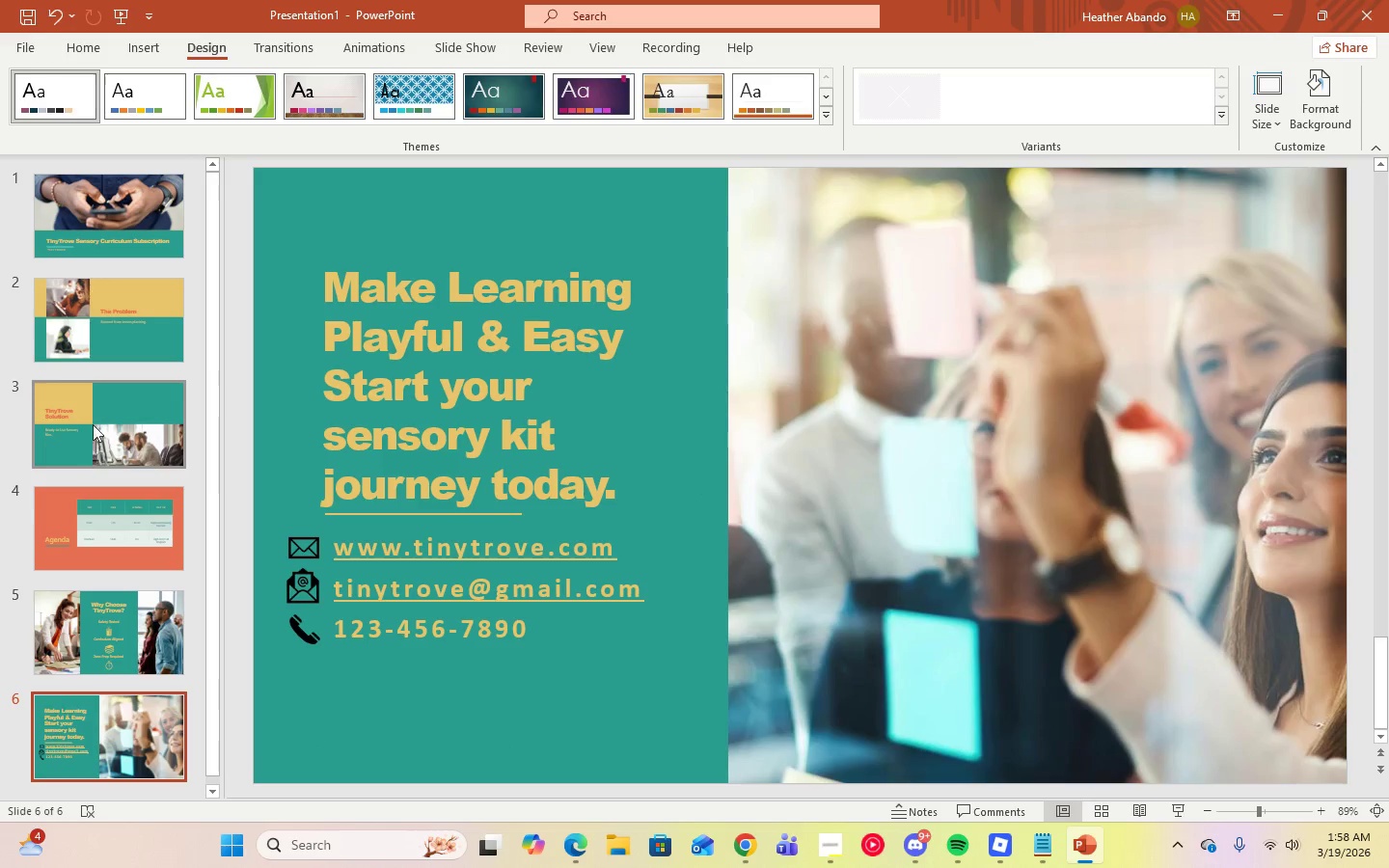 
left_click([78, 242])
 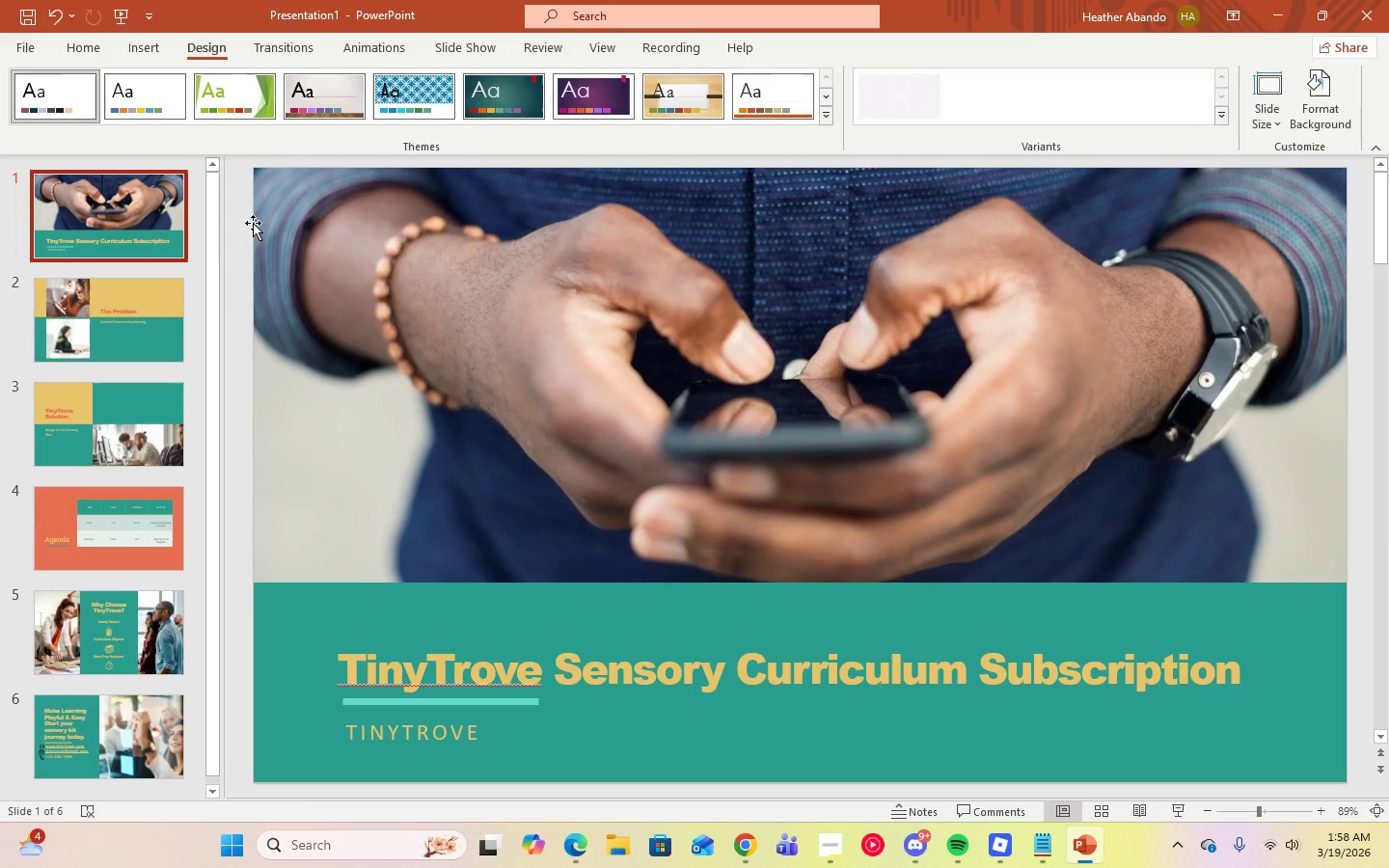 
left_click([1221, 118])
 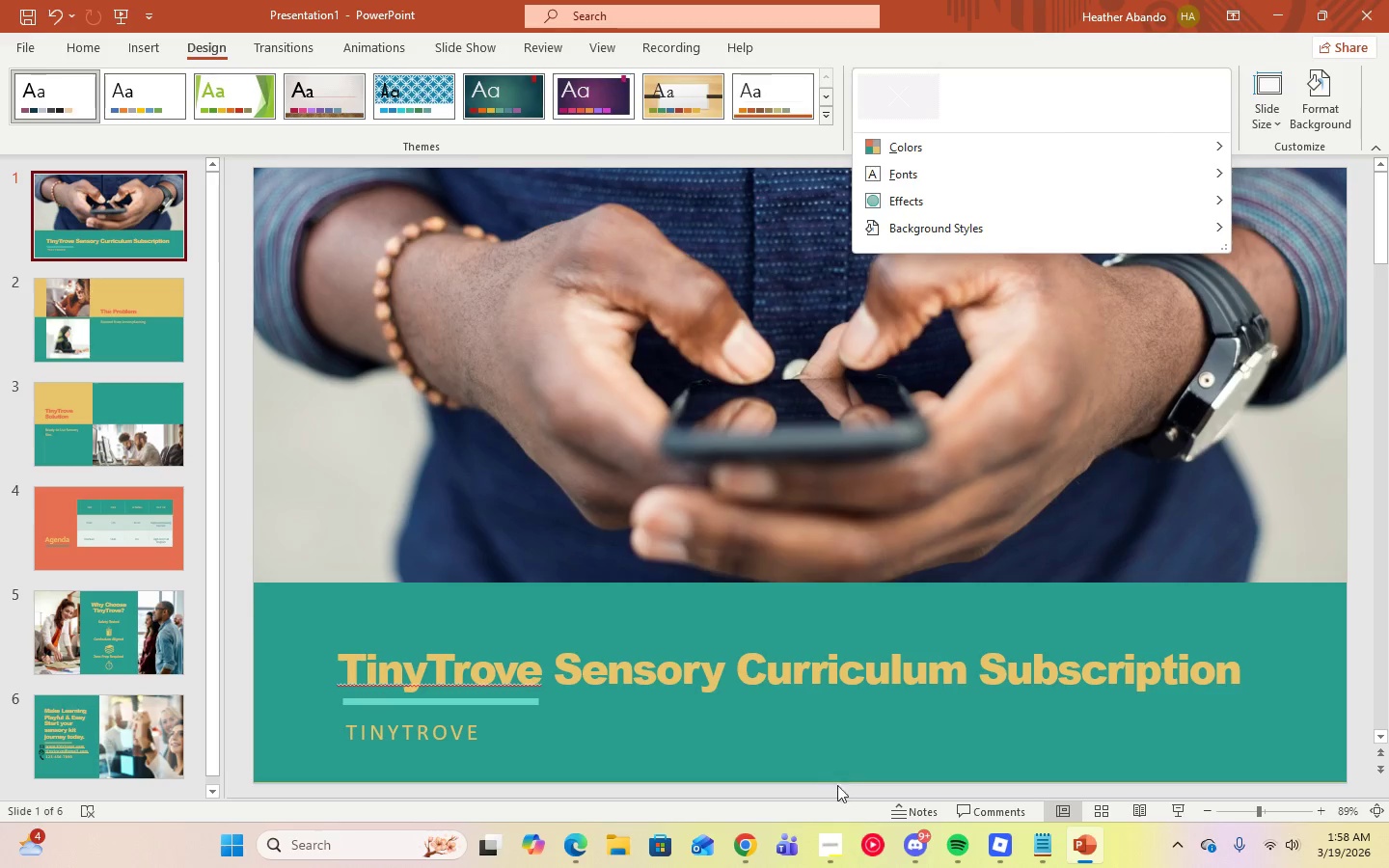 
left_click([824, 843])